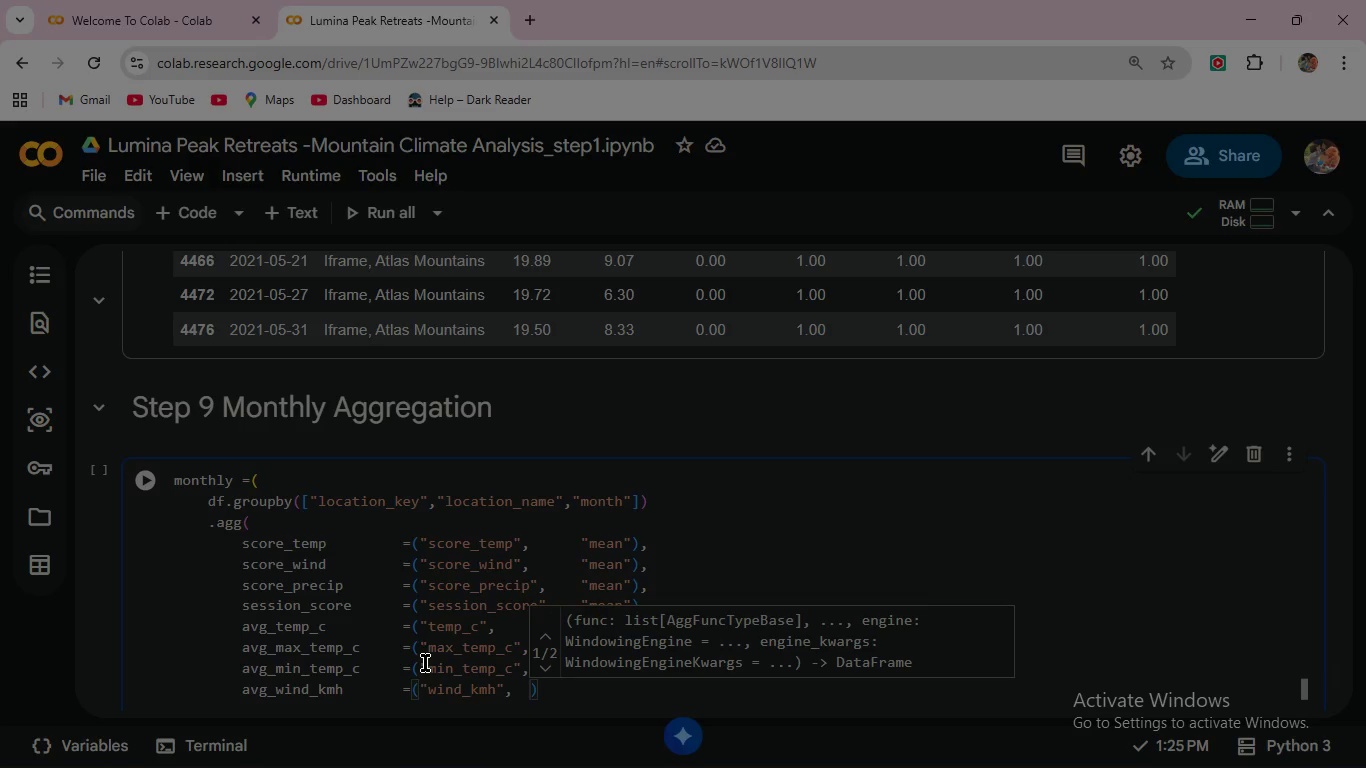 
key(Space)
 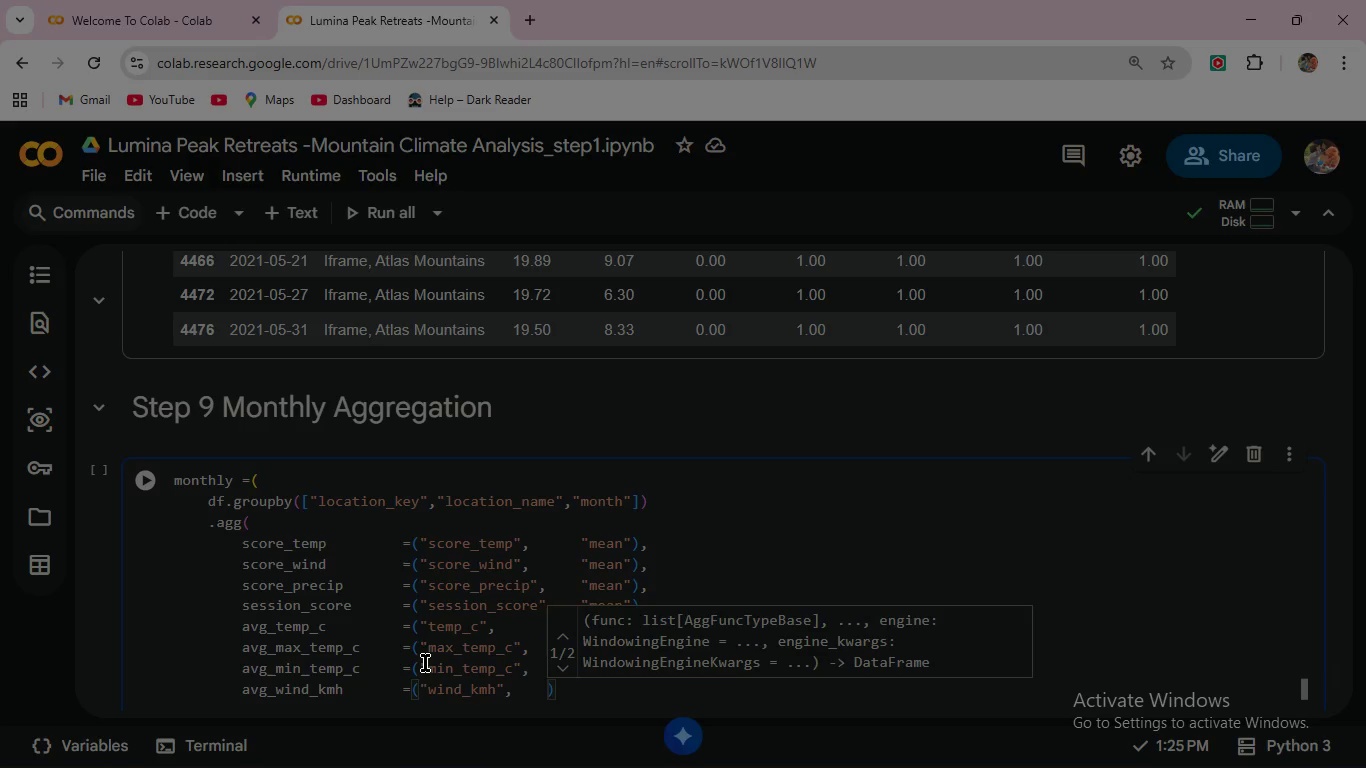 
key(Space)
 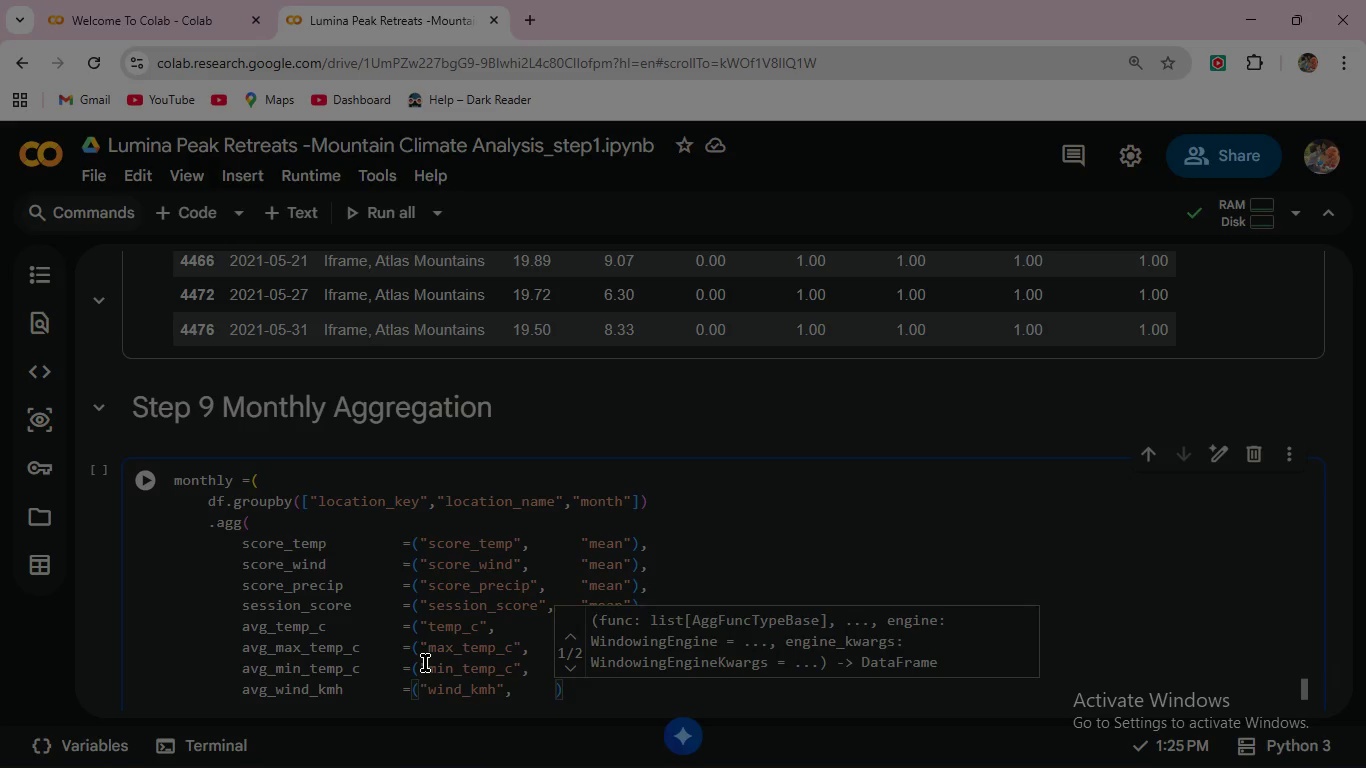 
key(Space)
 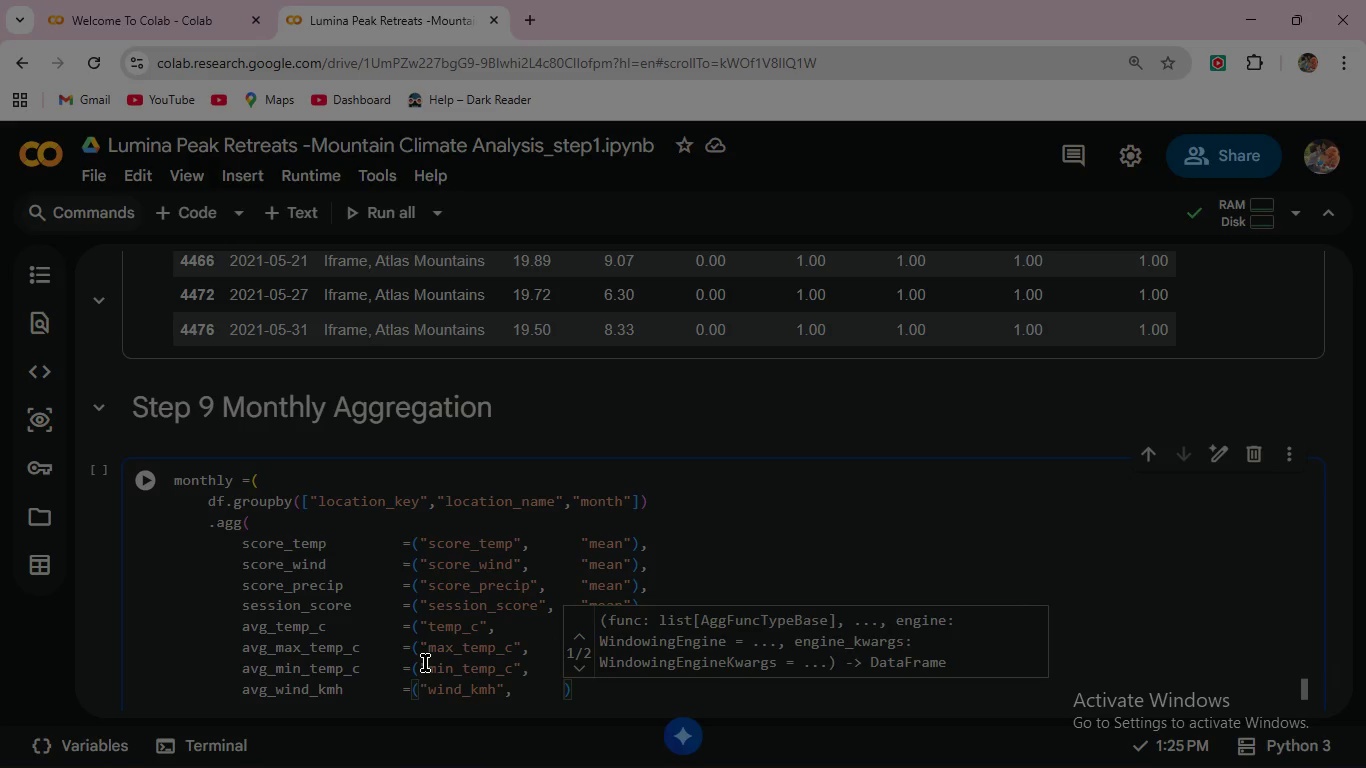 
key(Space)
 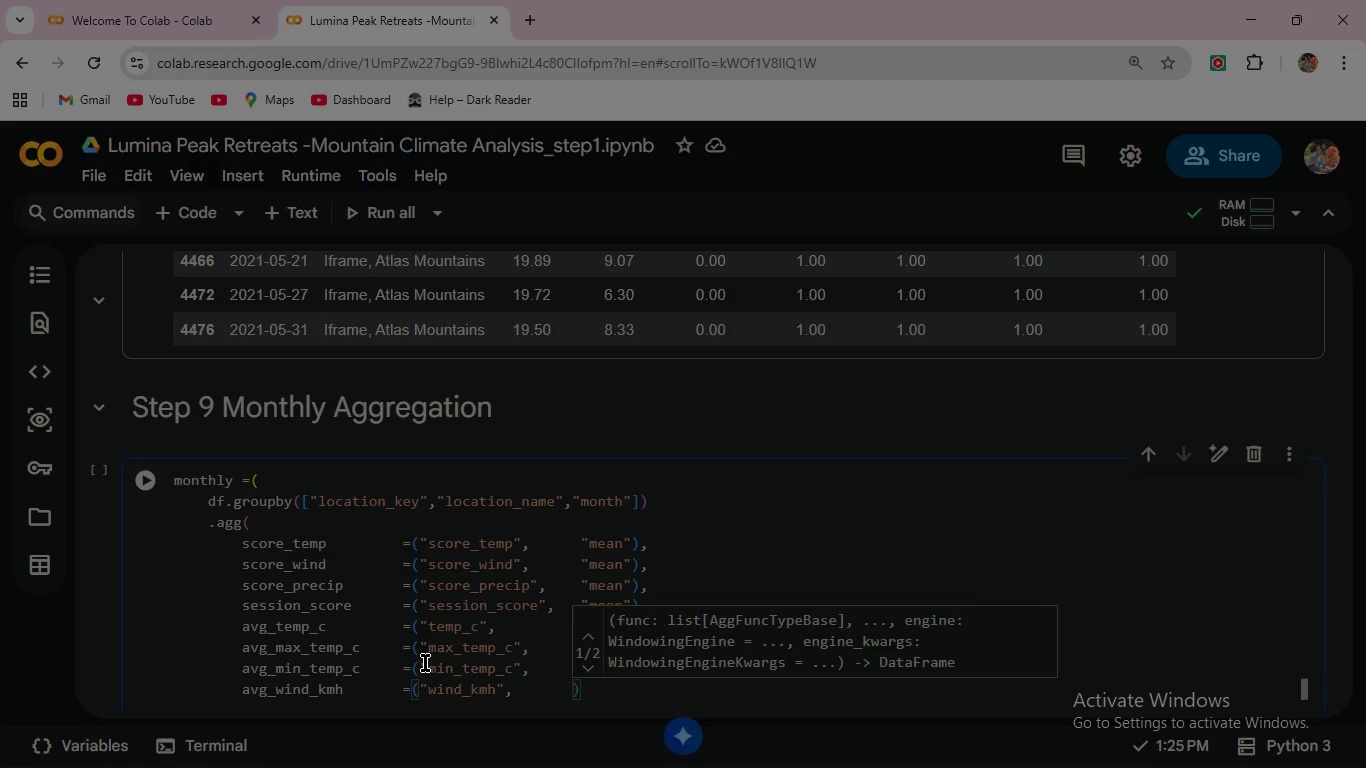 
key(Space)
 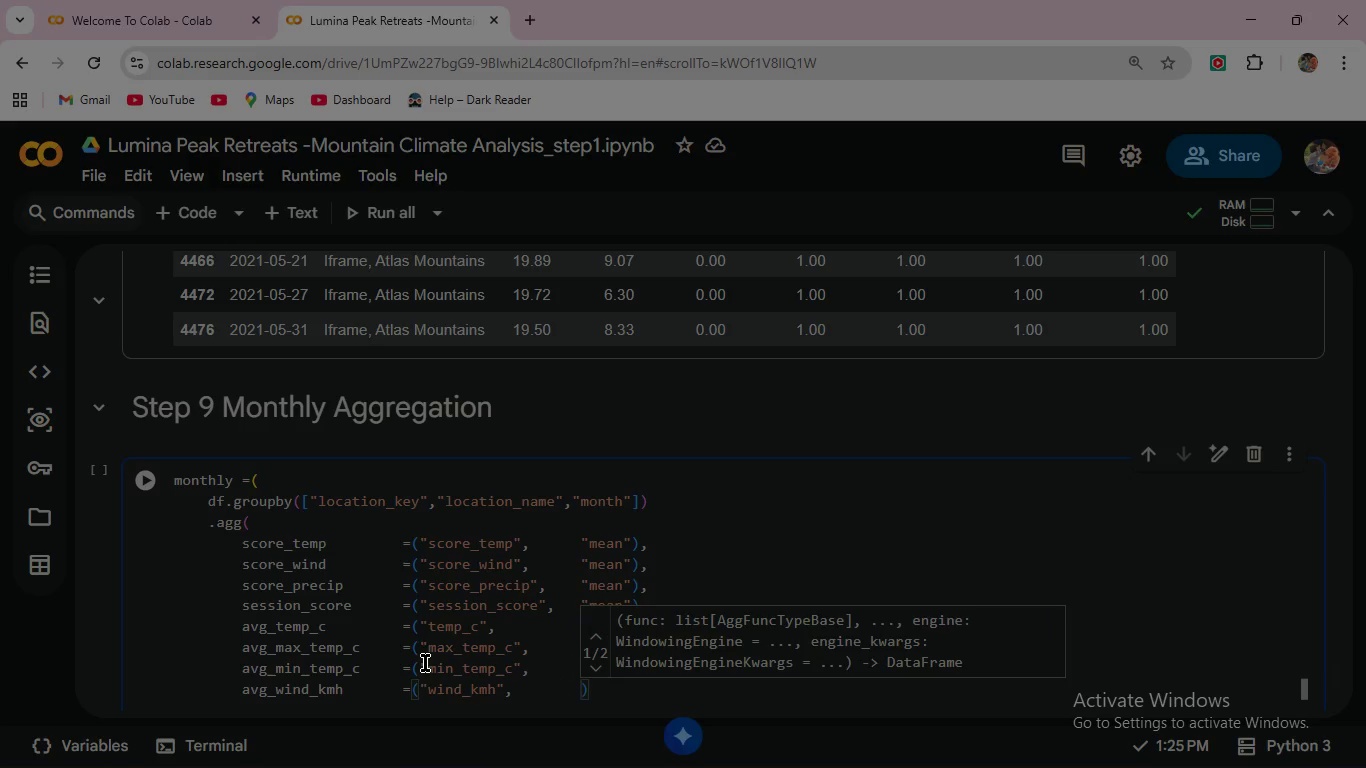 
key(Space)
 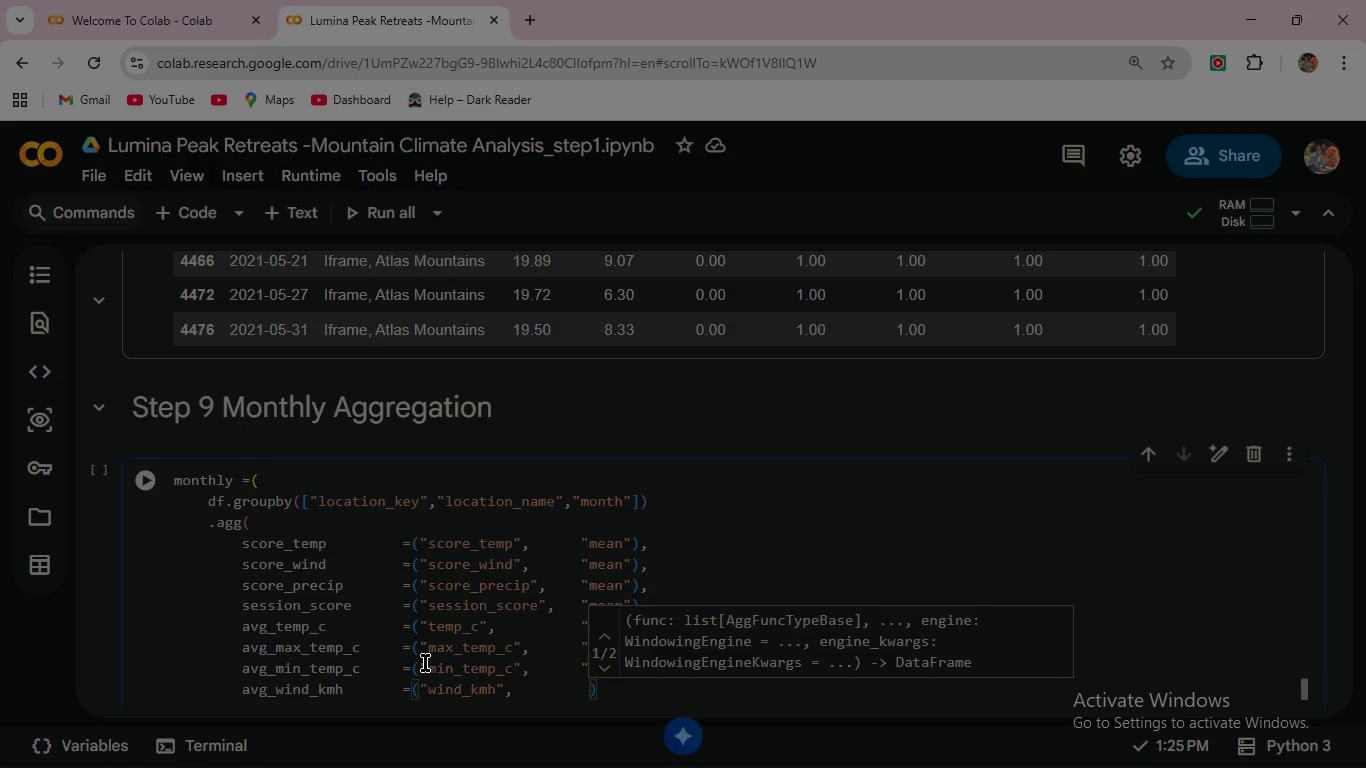 
key(Space)
 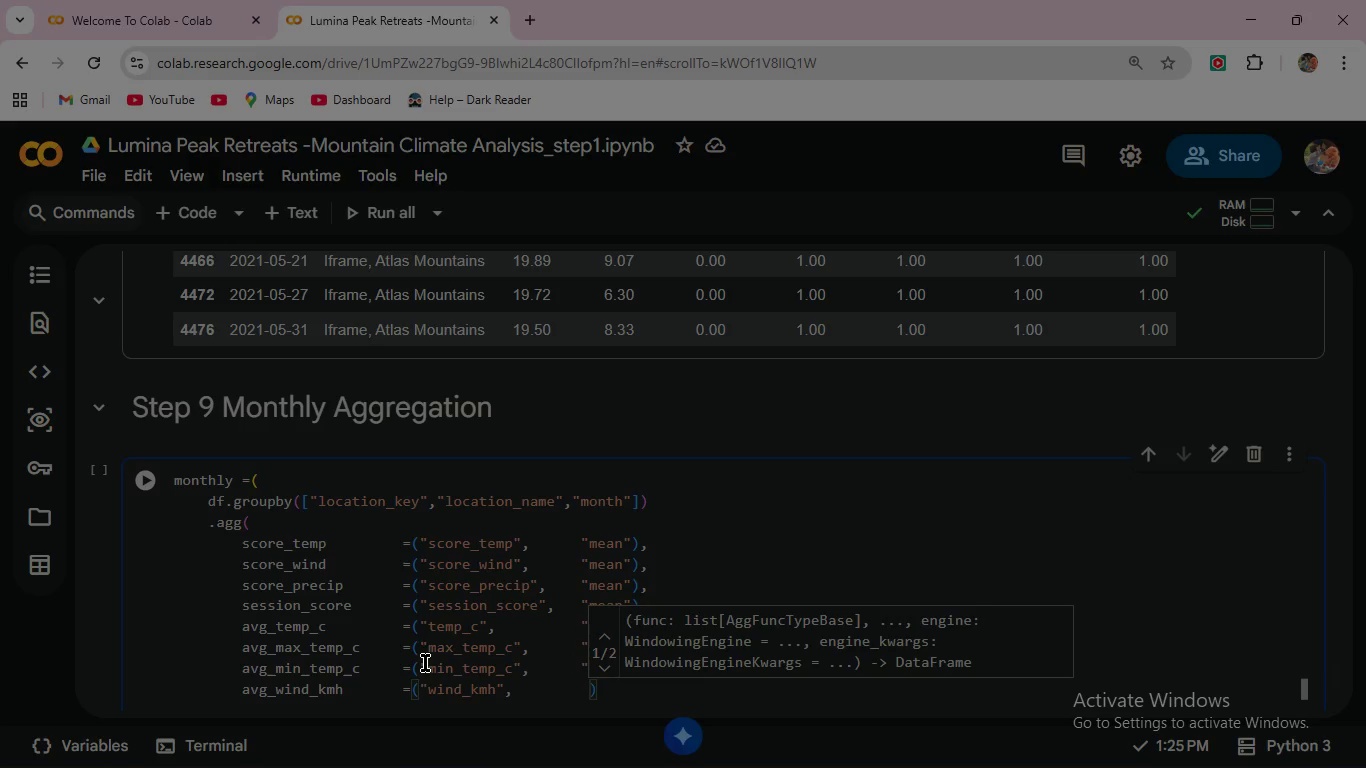 
key(Space)
 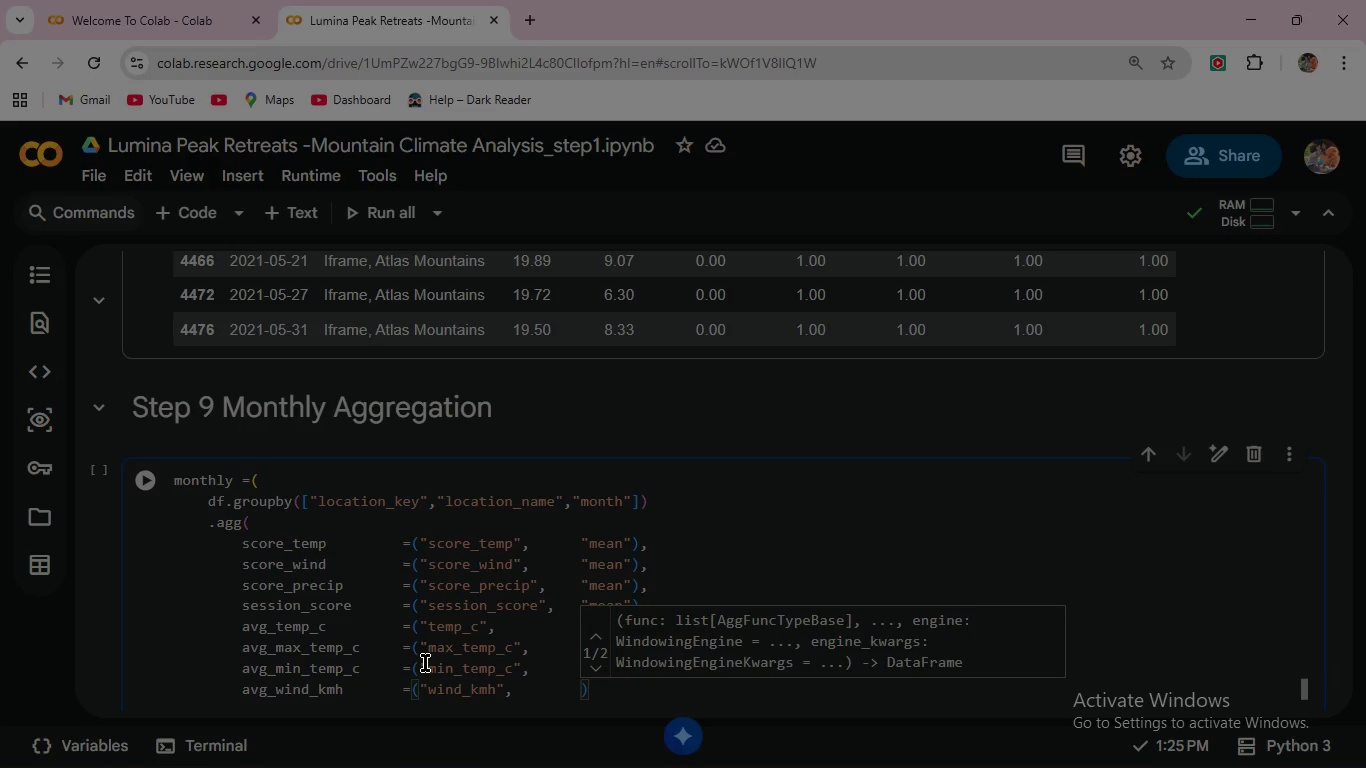 
key(Backspace)
 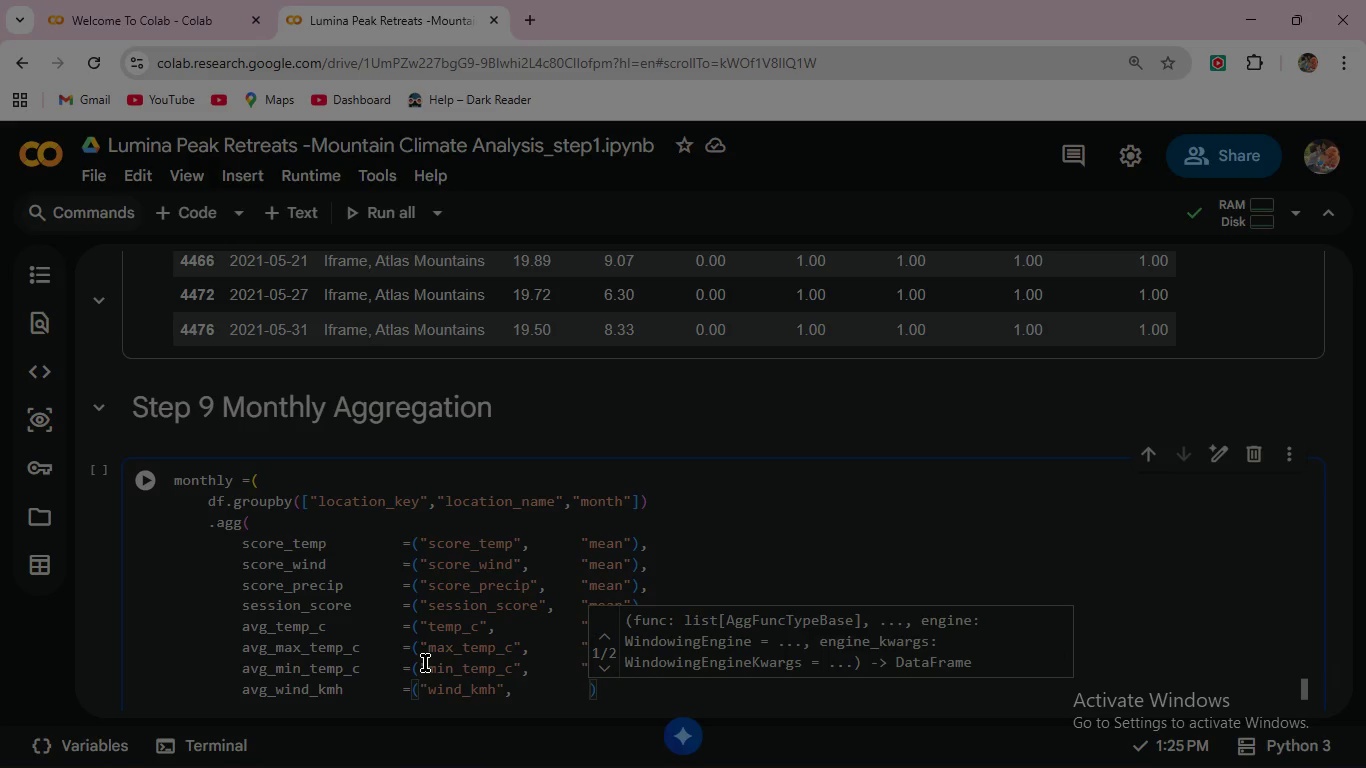 
key(Space)
 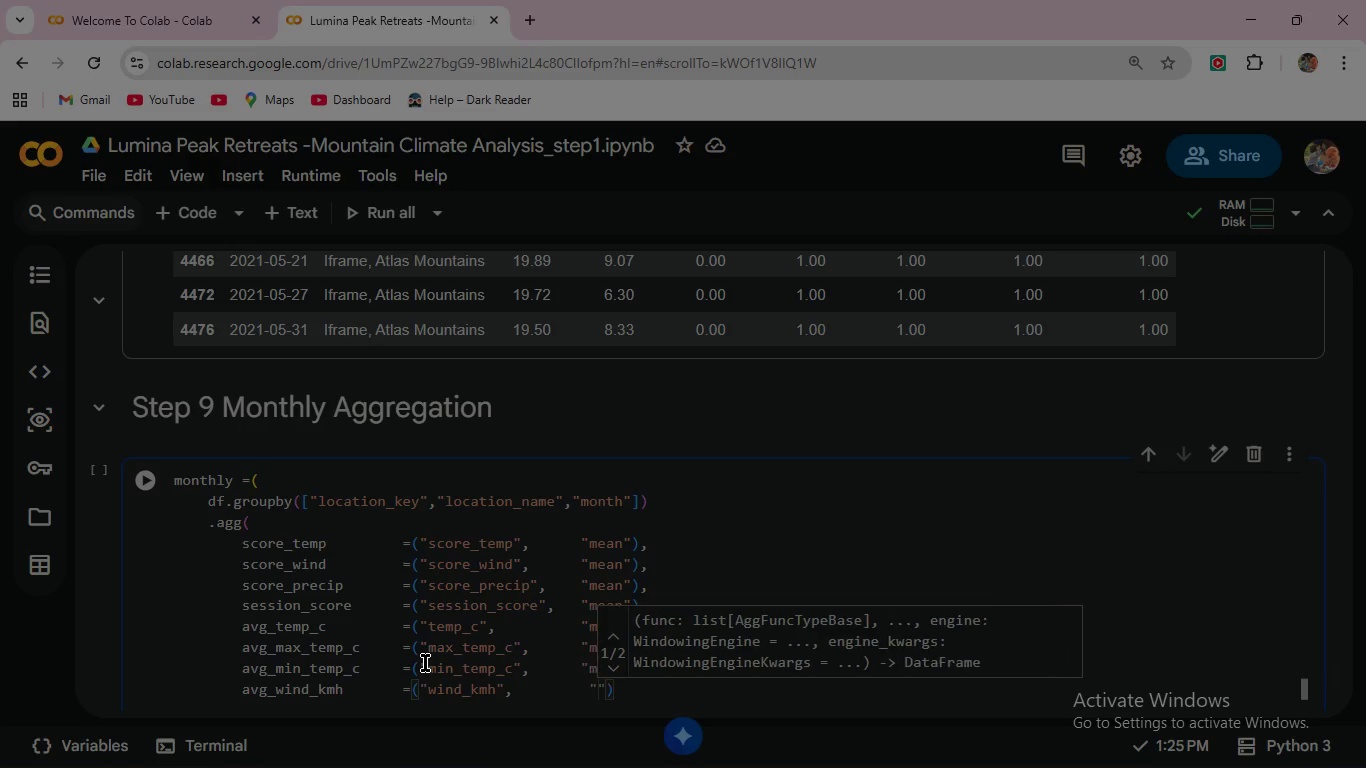 
key(Shift+ShiftRight)
 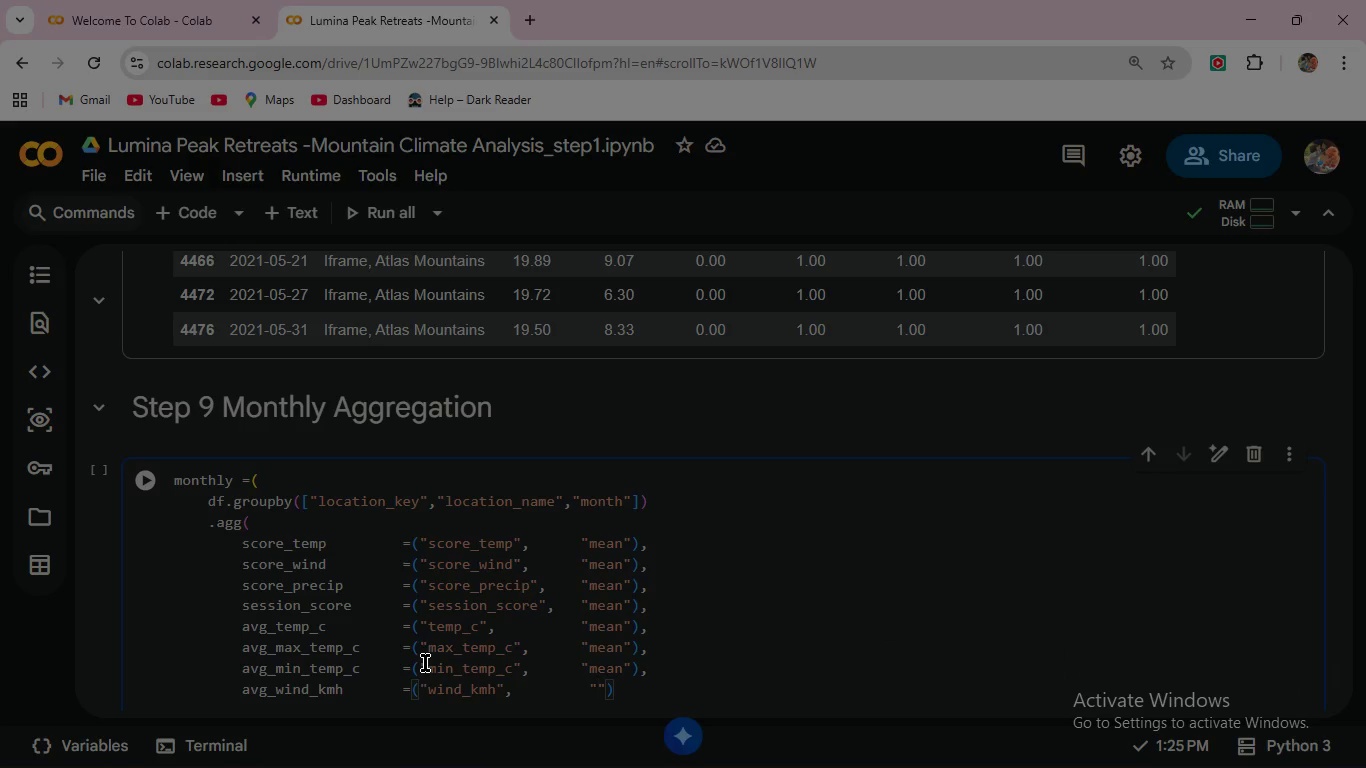 
key(Shift+Quote)
 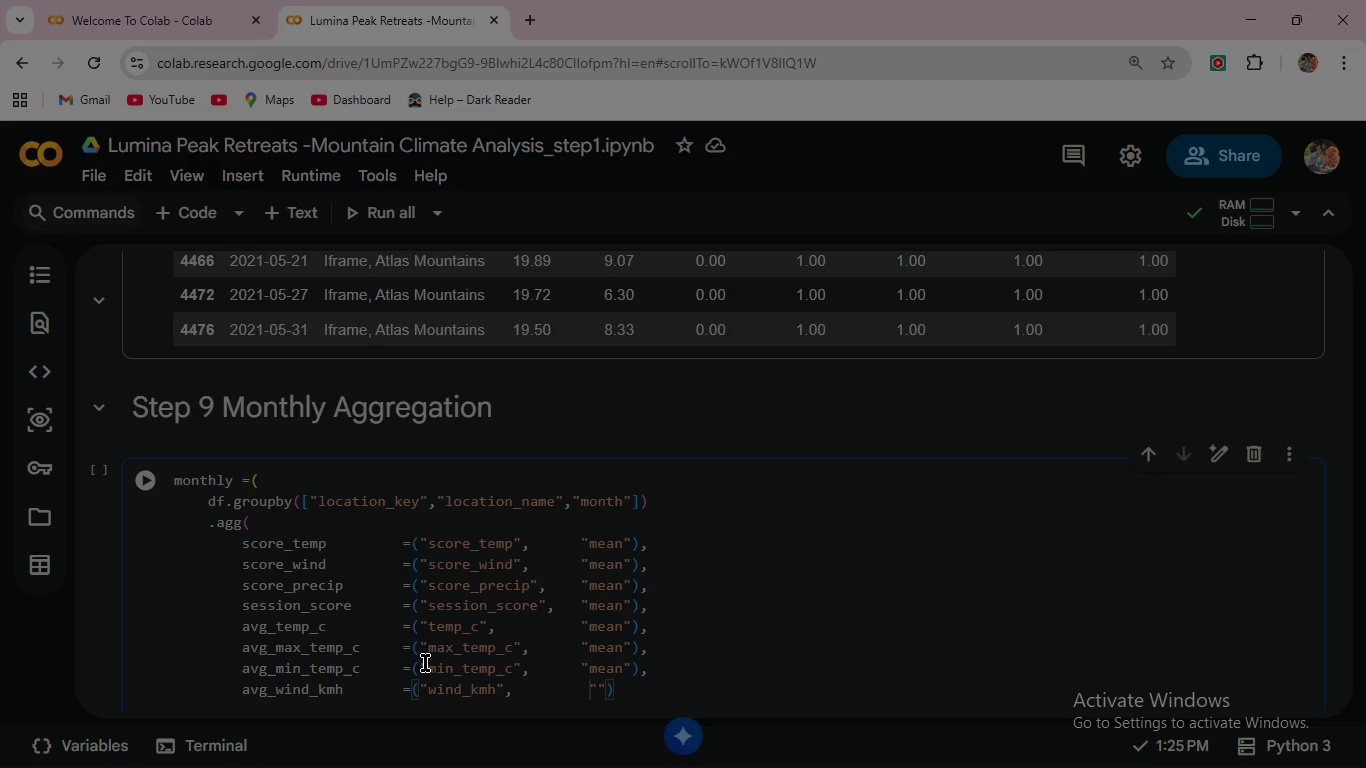 
key(ArrowLeft)
 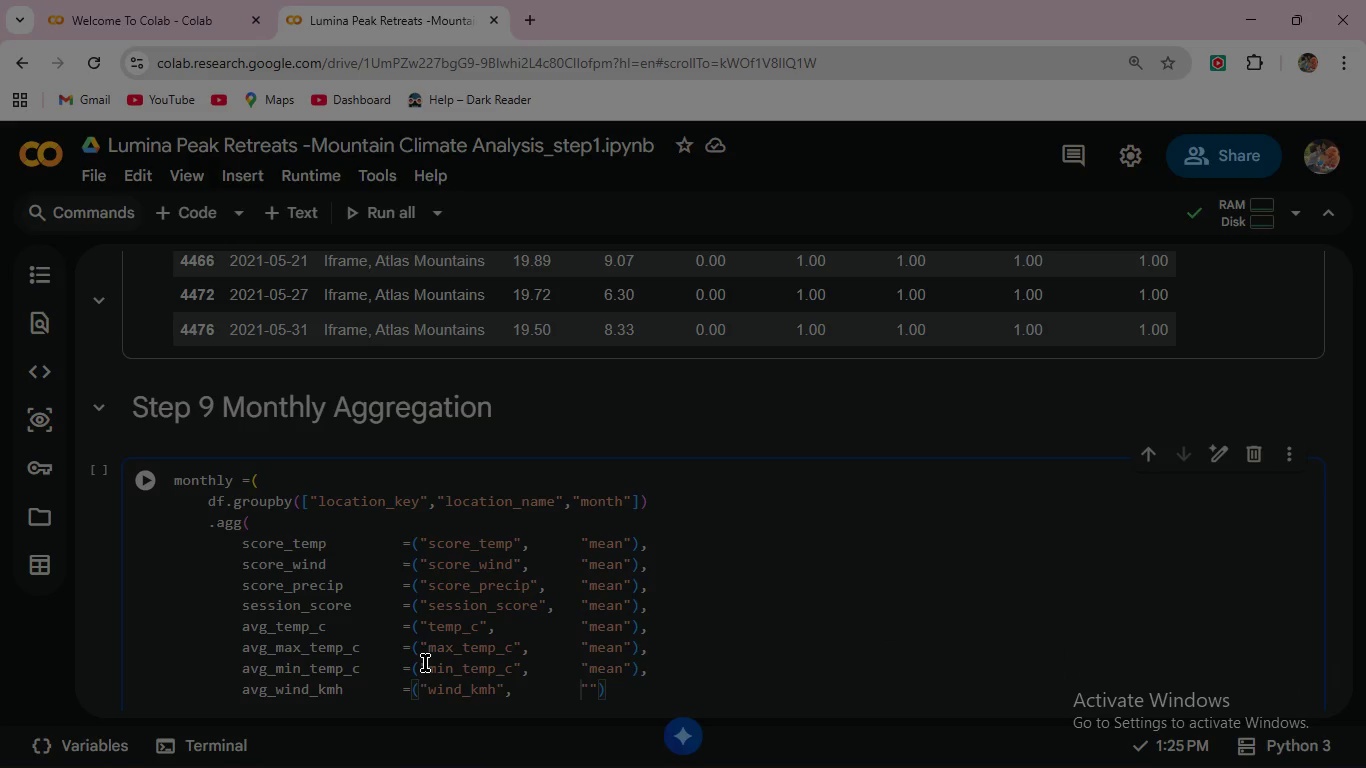 
key(Backspace)
 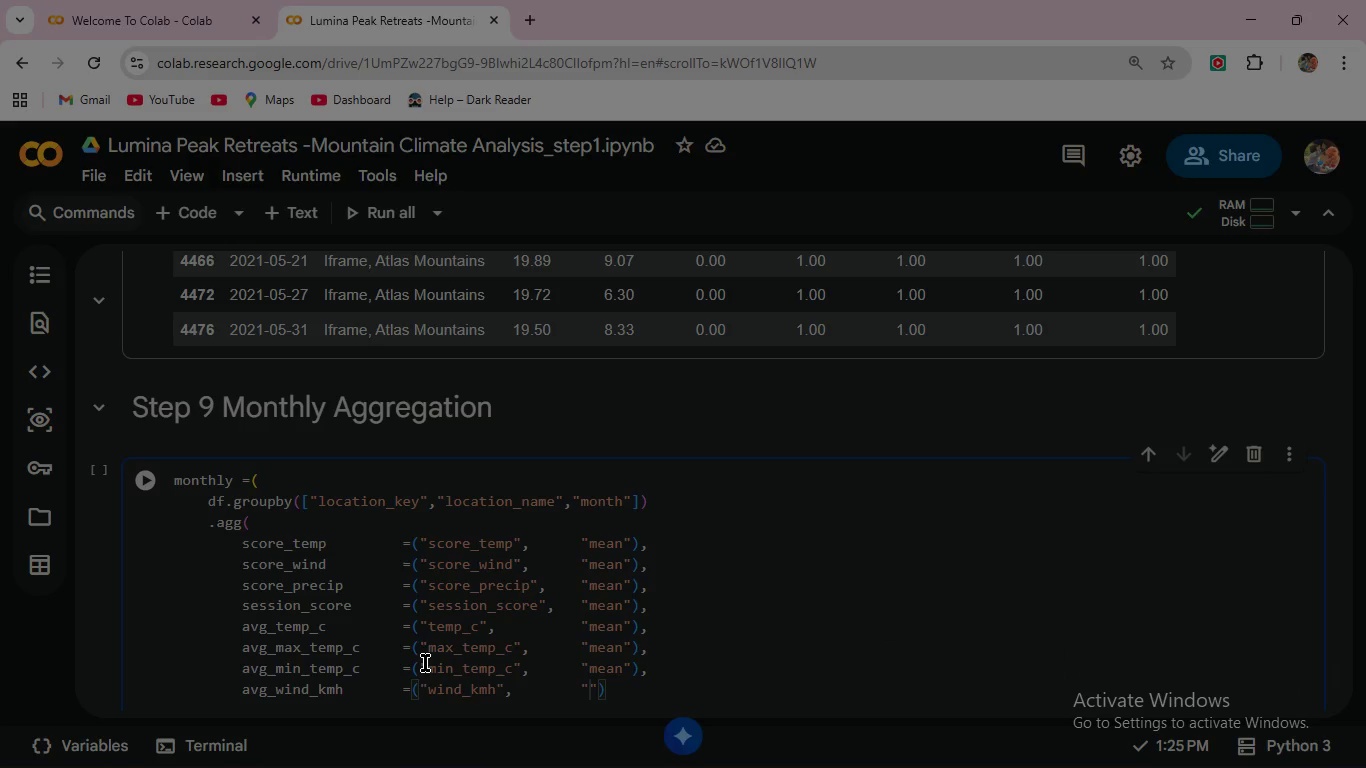 
key(ArrowRight)
 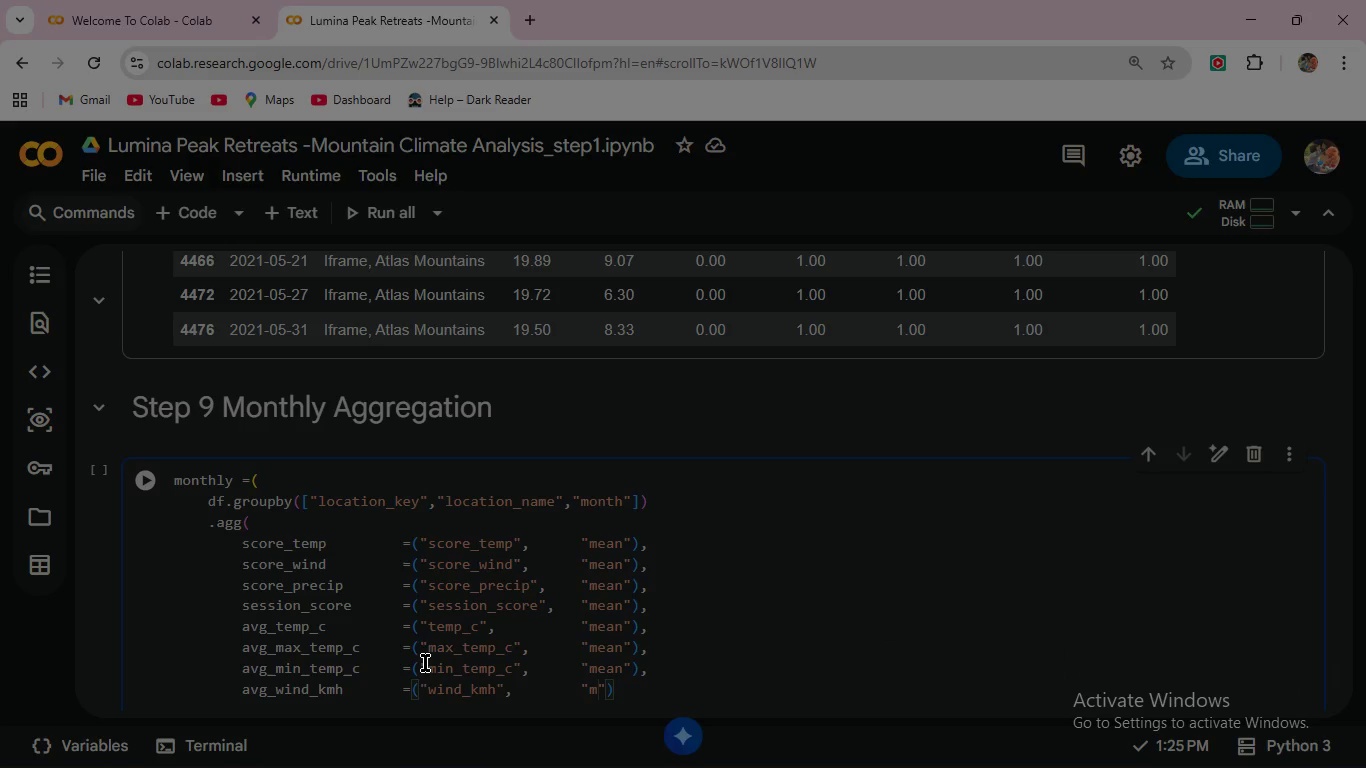 
type(mean)
 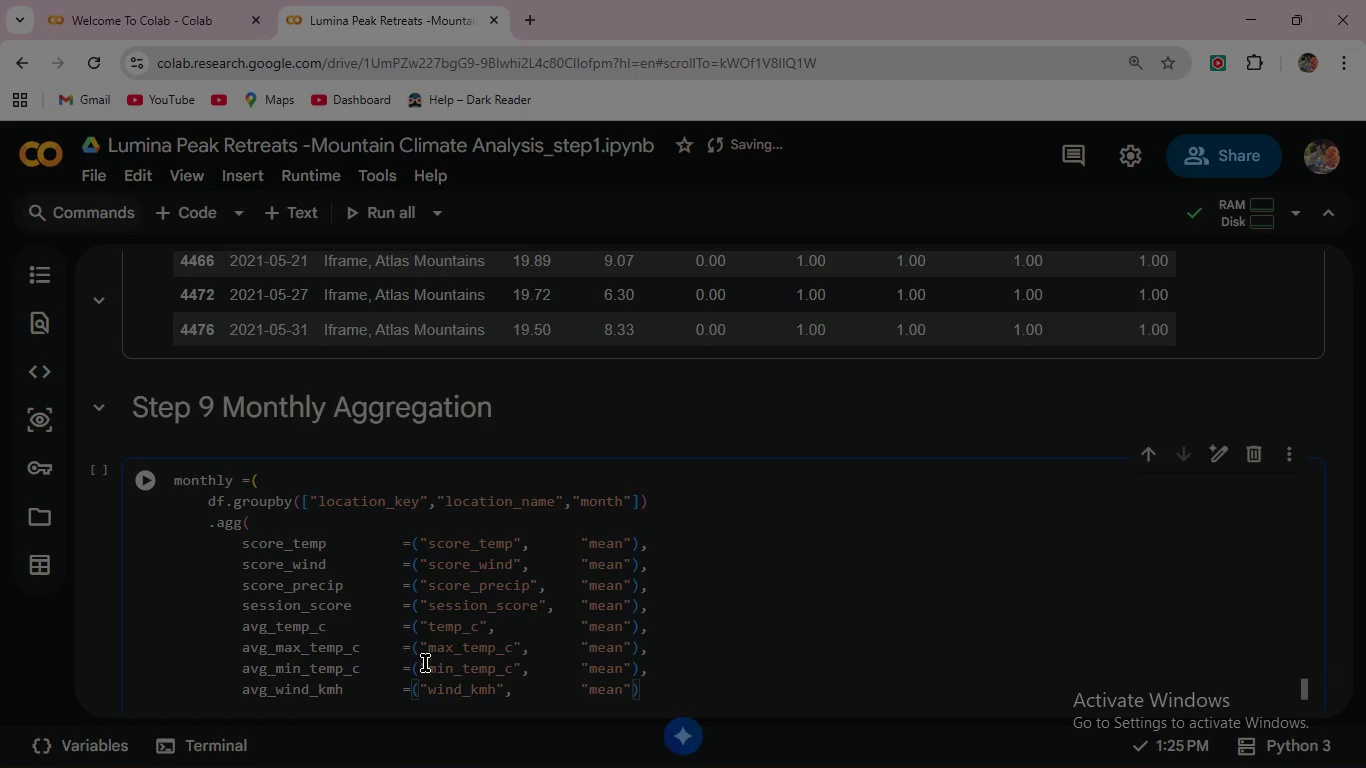 
key(ArrowRight)
 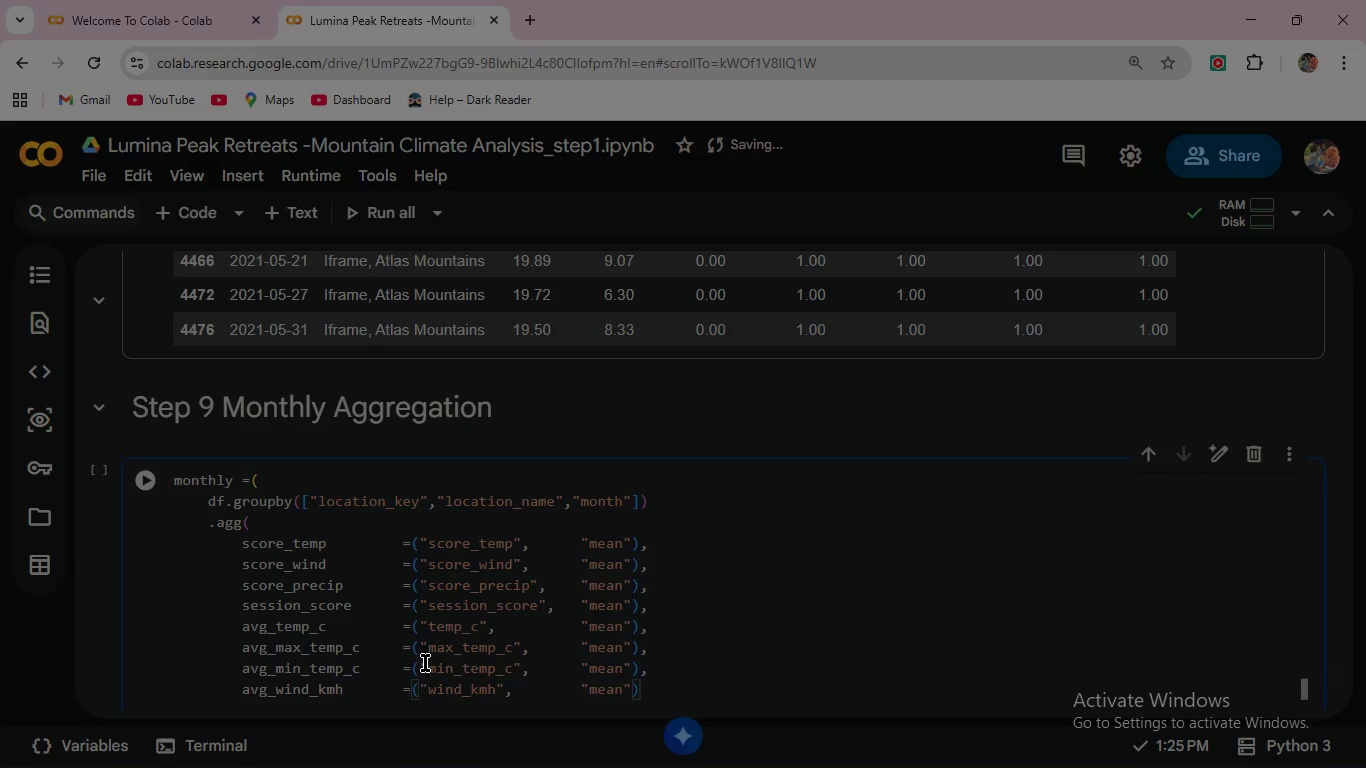 
key(ArrowRight)
 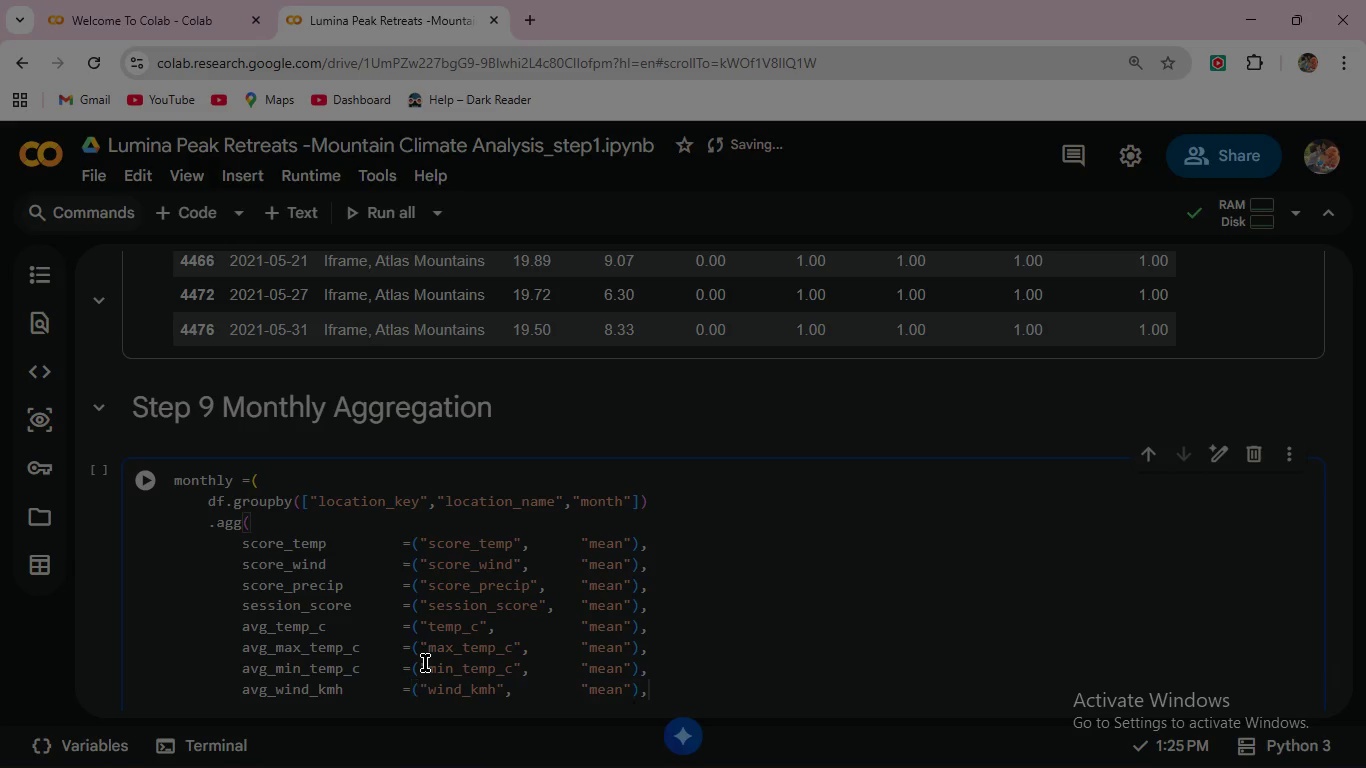 
key(Comma)
 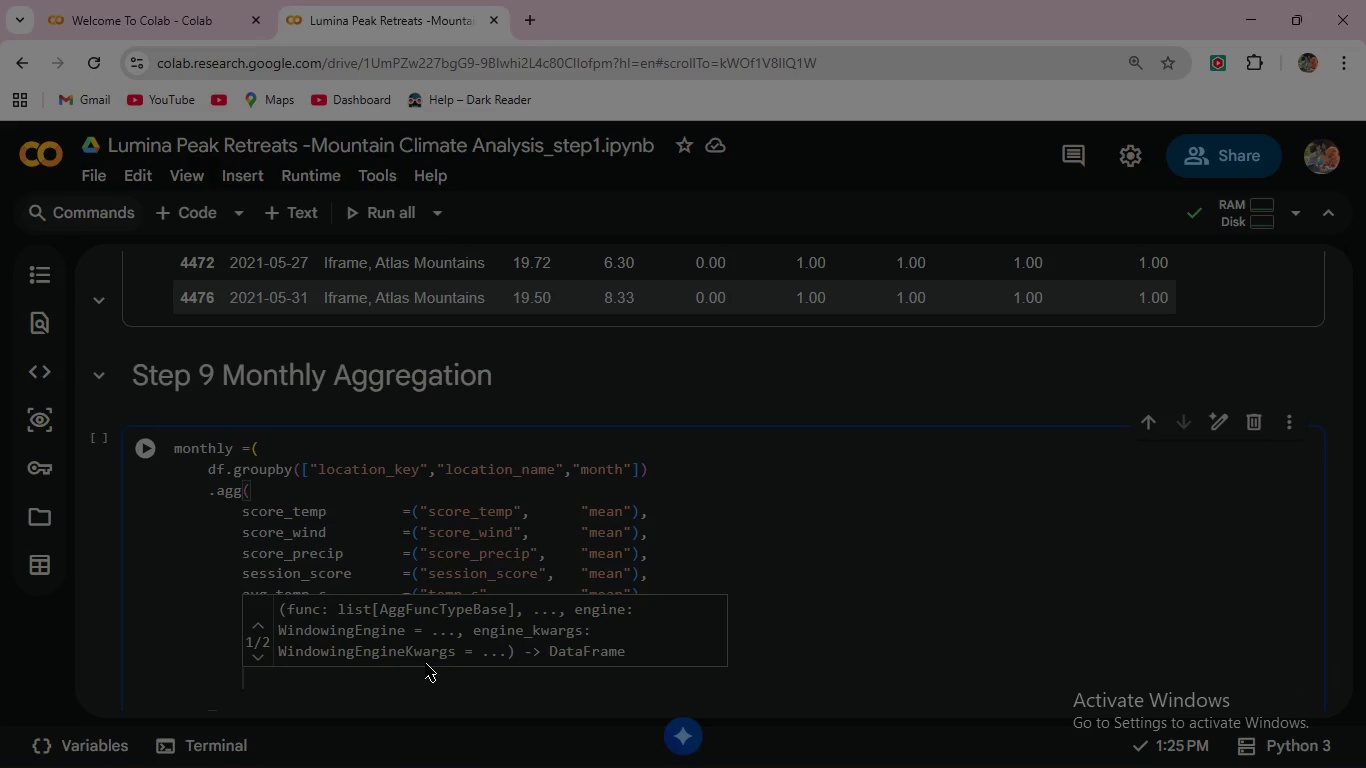 
key(Enter)
 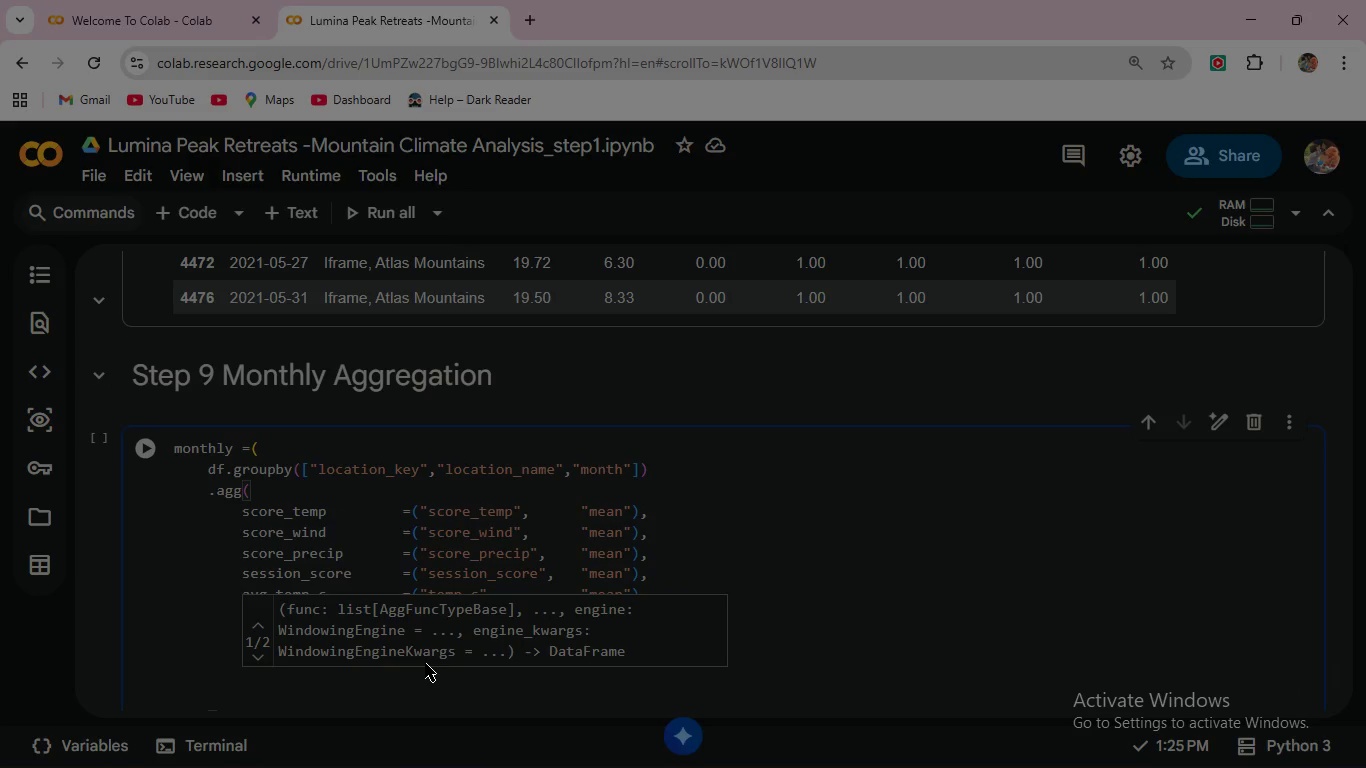 
wait(7.23)
 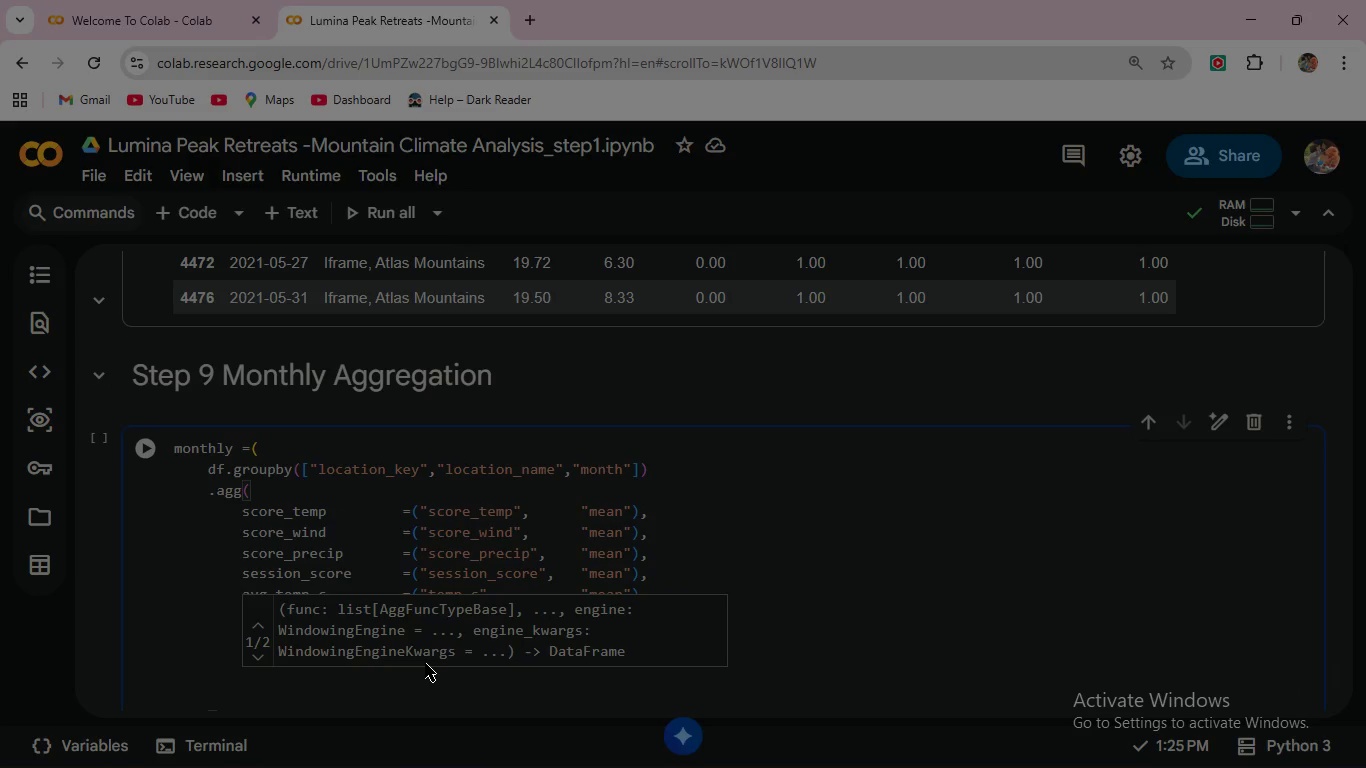 
type(avg)
 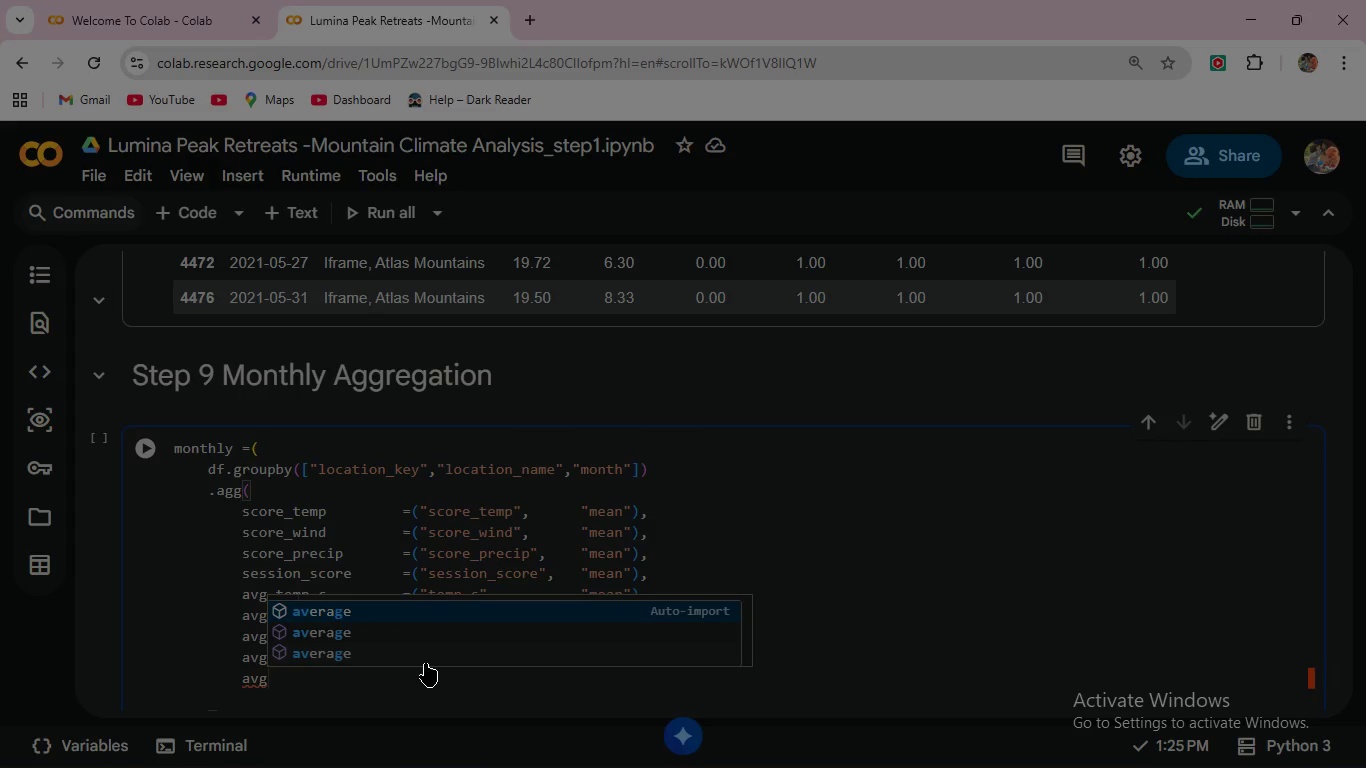 
hold_key(key=ShiftRight, duration=1.53)
 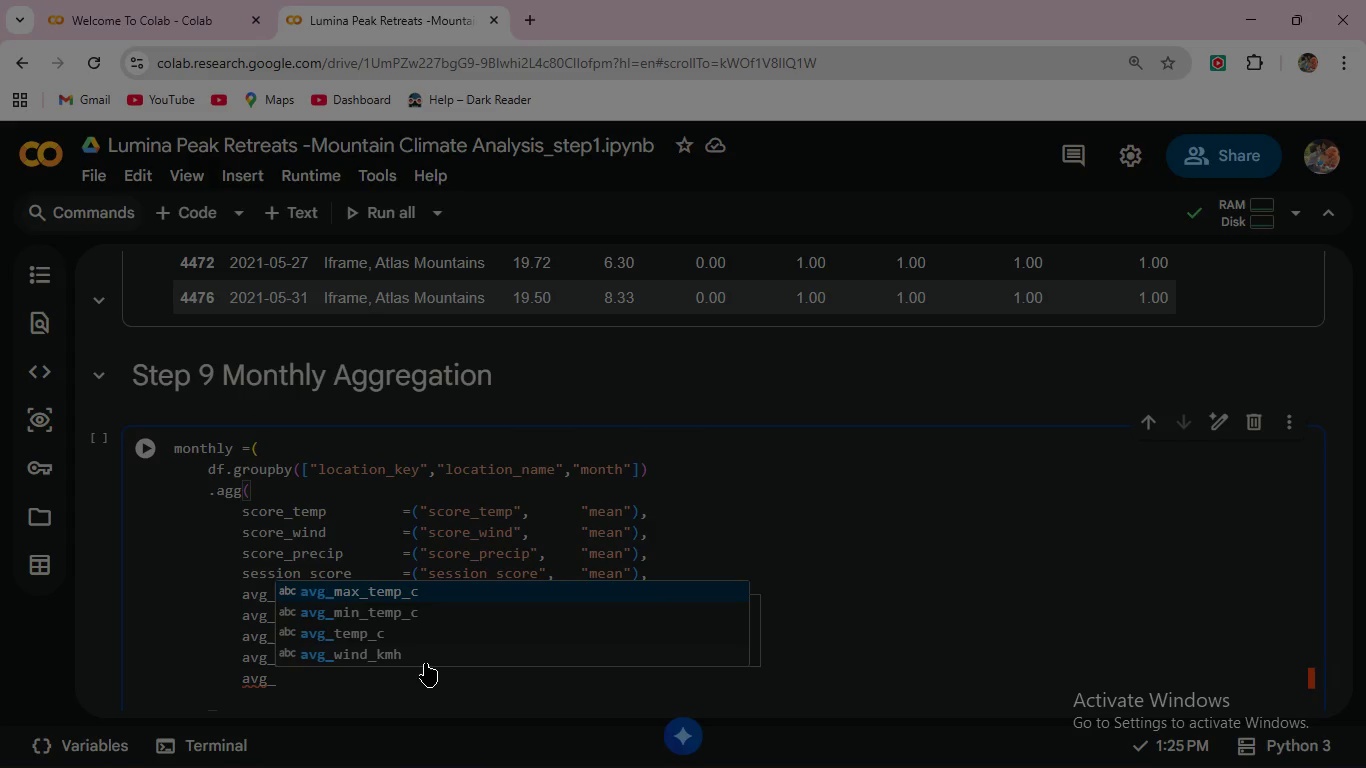 
type(_precip_mm       )
key(Backspace)
type(=)
 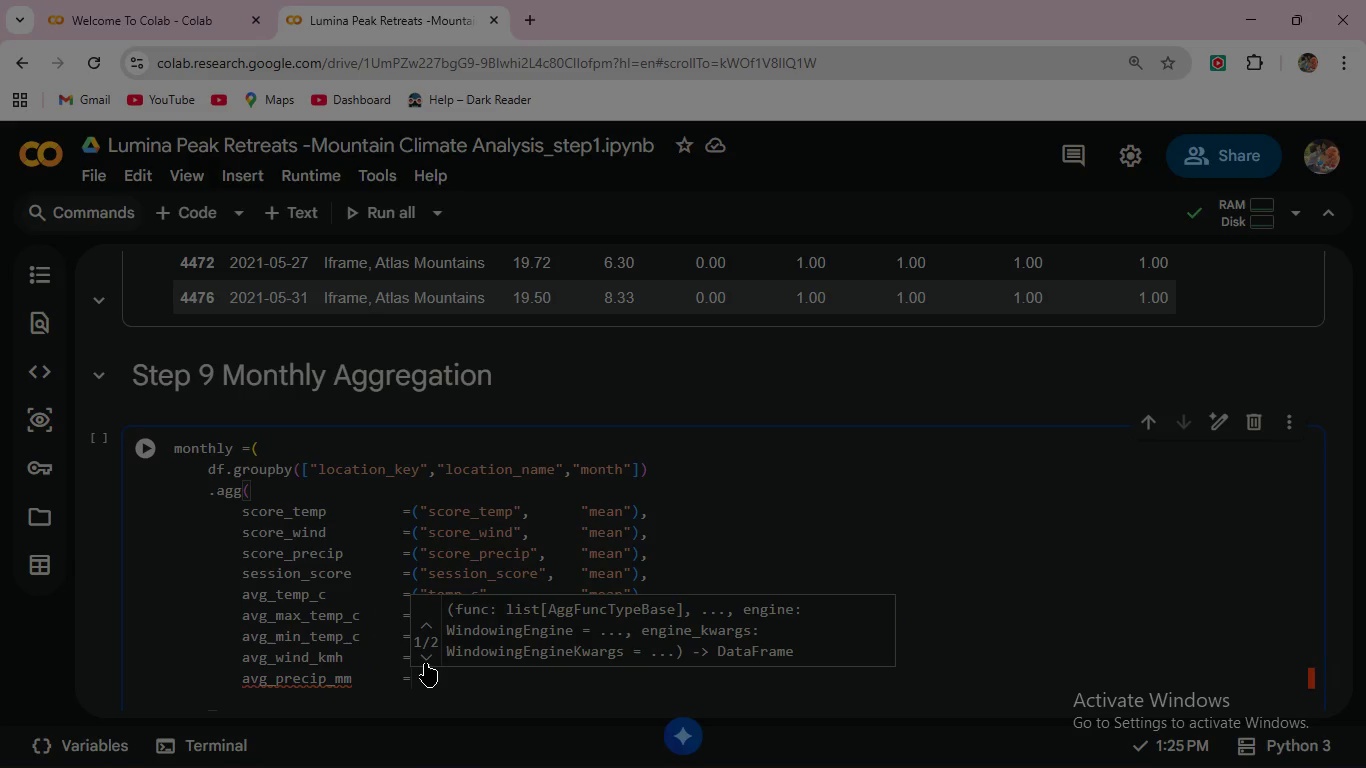 
type(("precip_mm)
 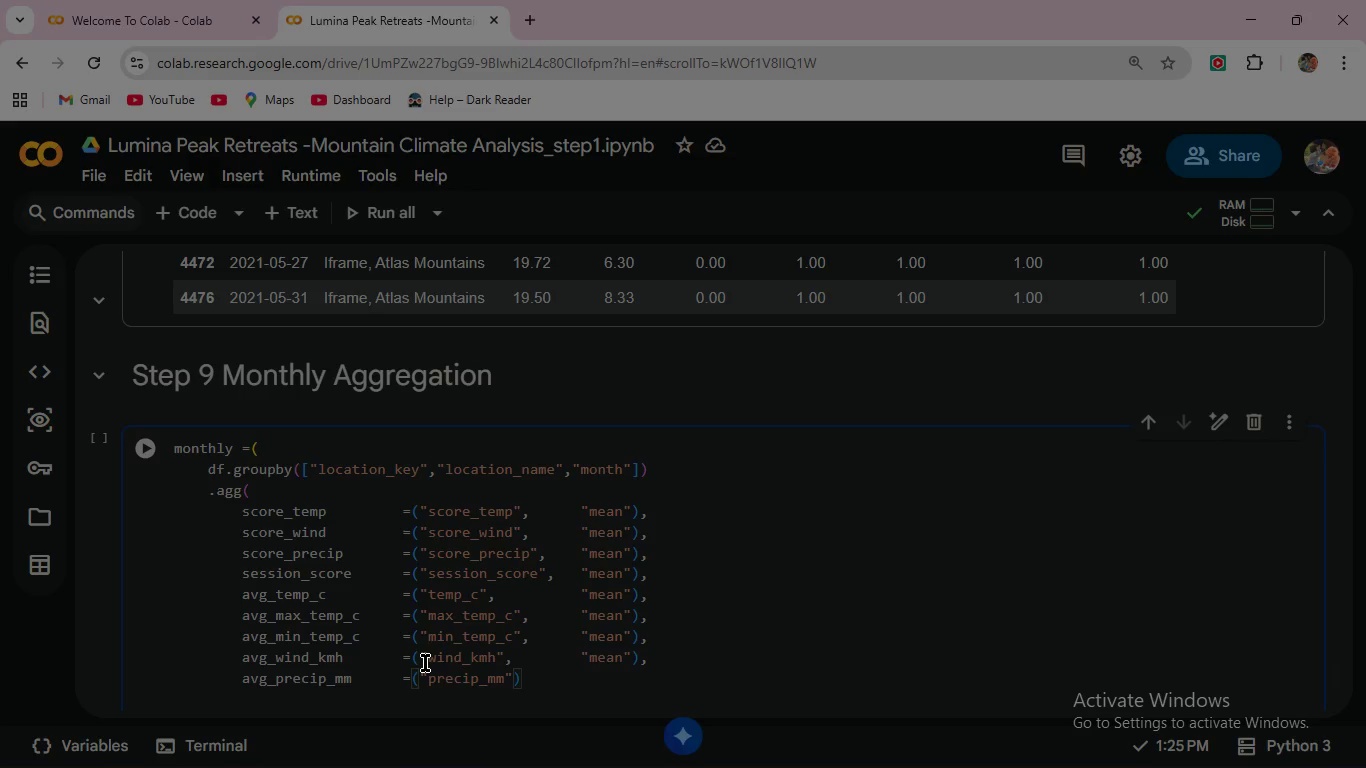 
key(ArrowRight)
 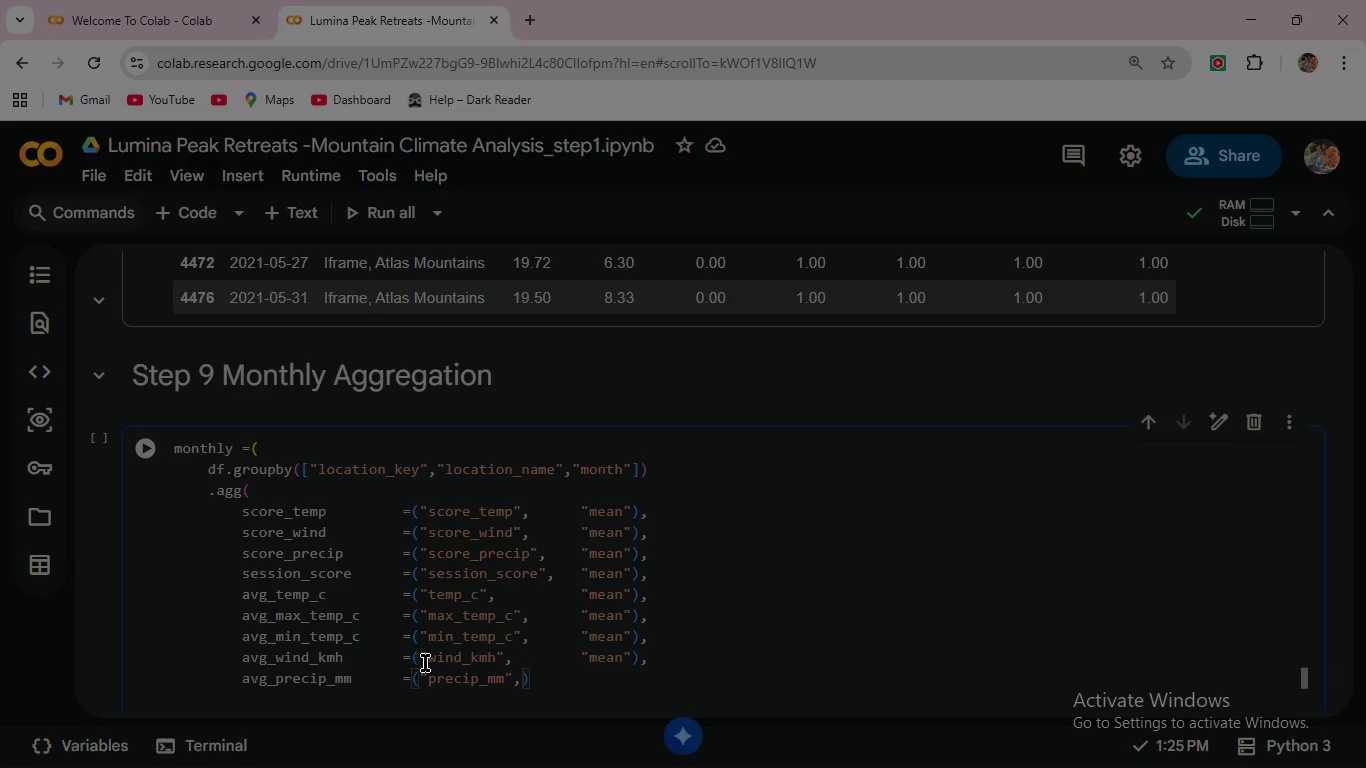 
type(,        )
key(Backspace)
type("mean)
 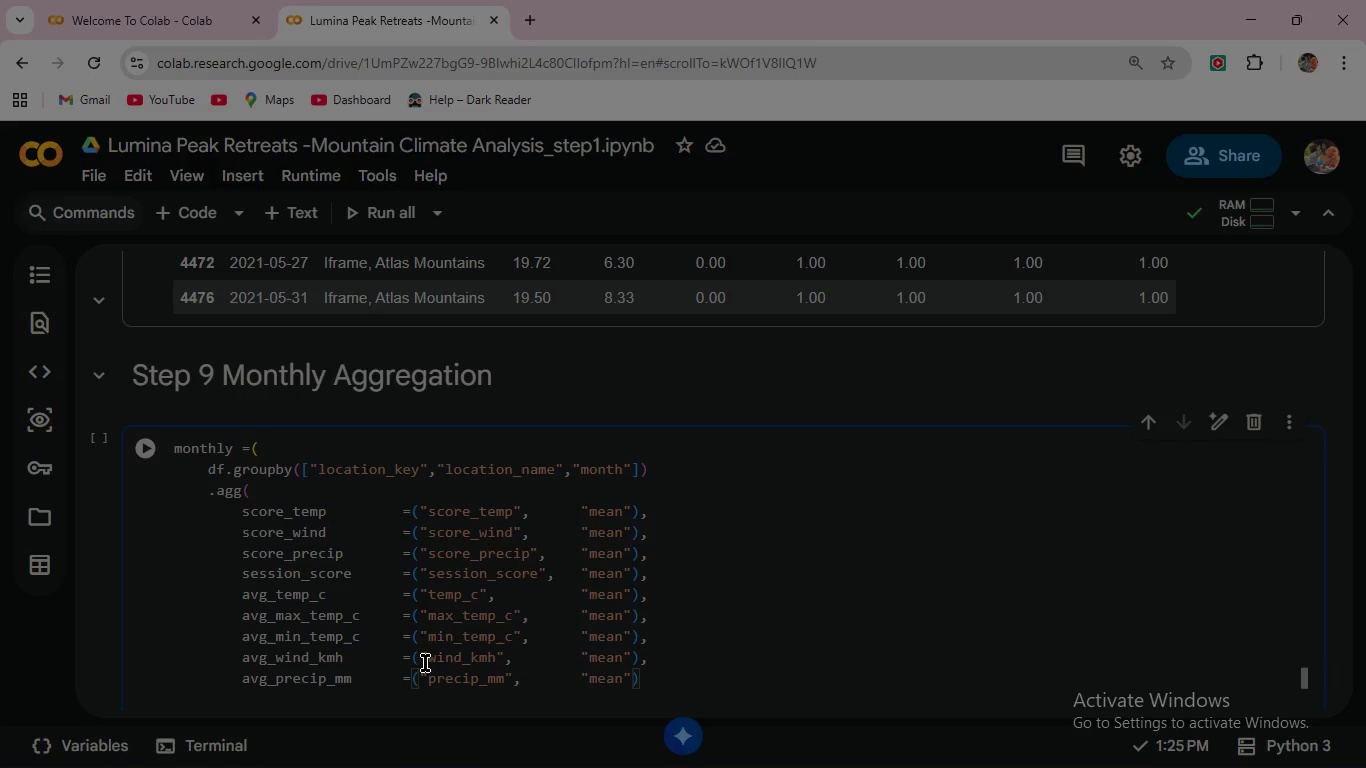 
key(ArrowRight)
 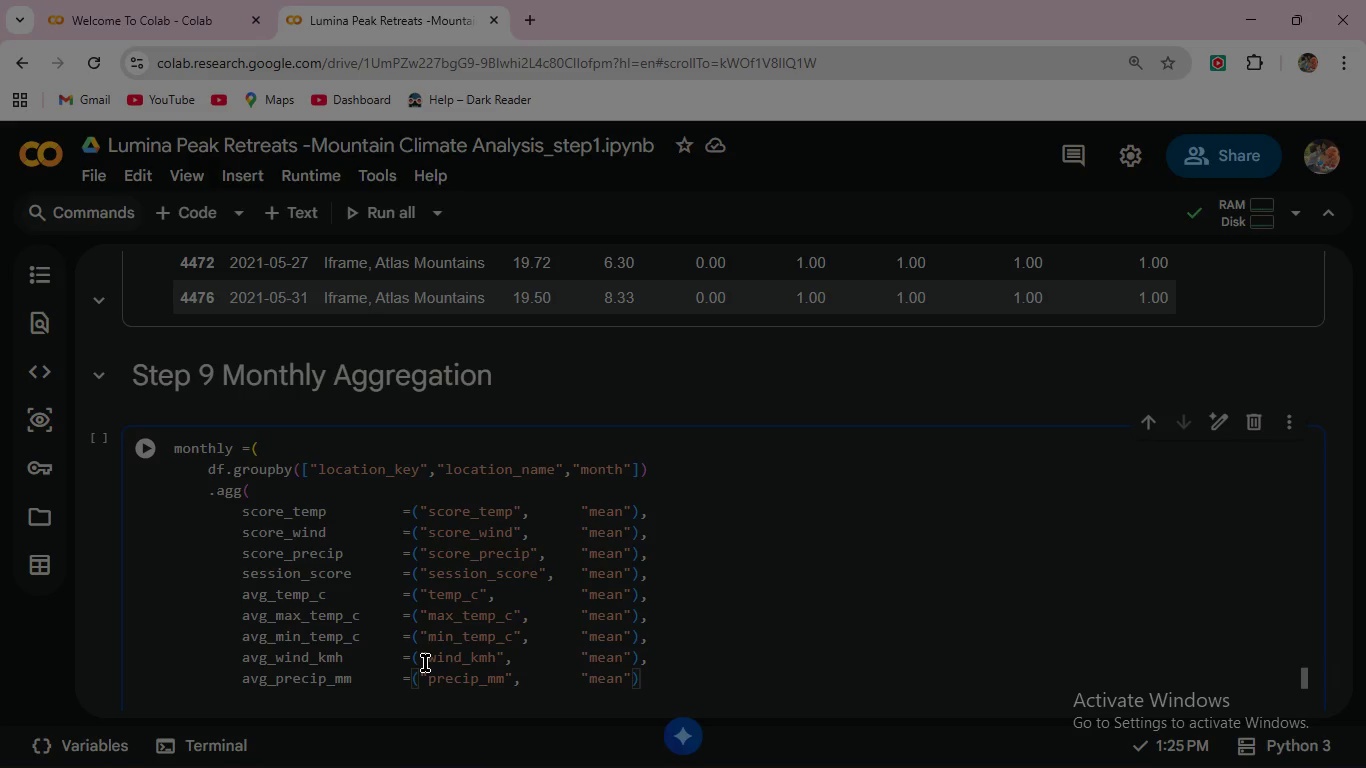 
key(ArrowRight)
 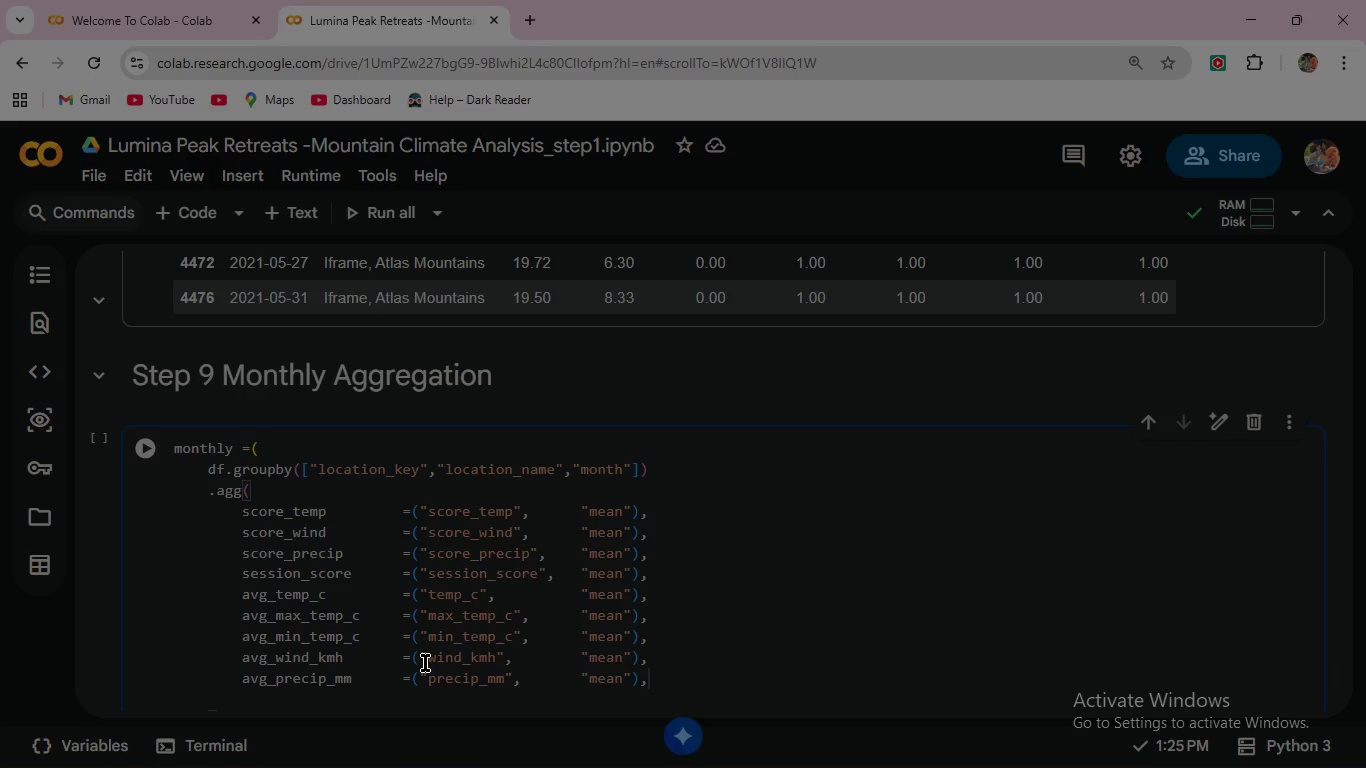 
key(Comma)
 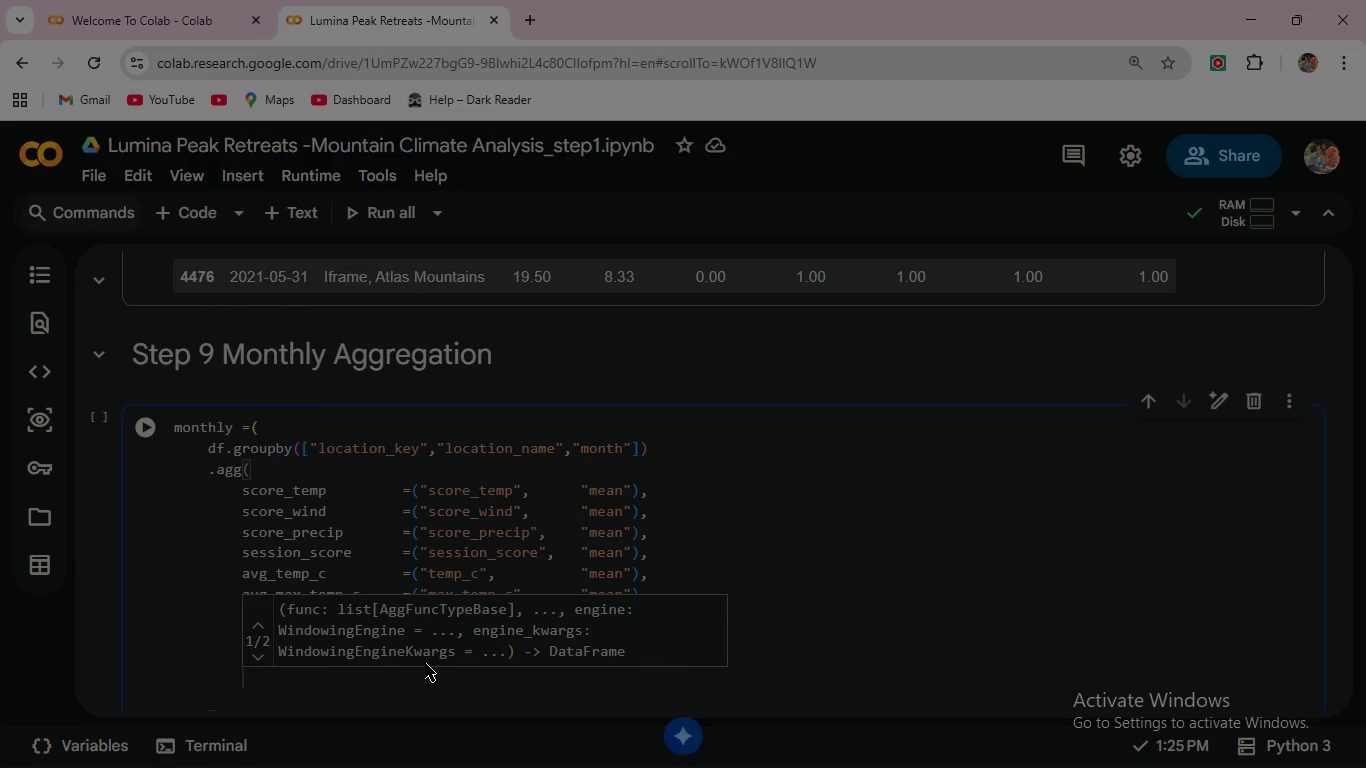 
key(Enter)
 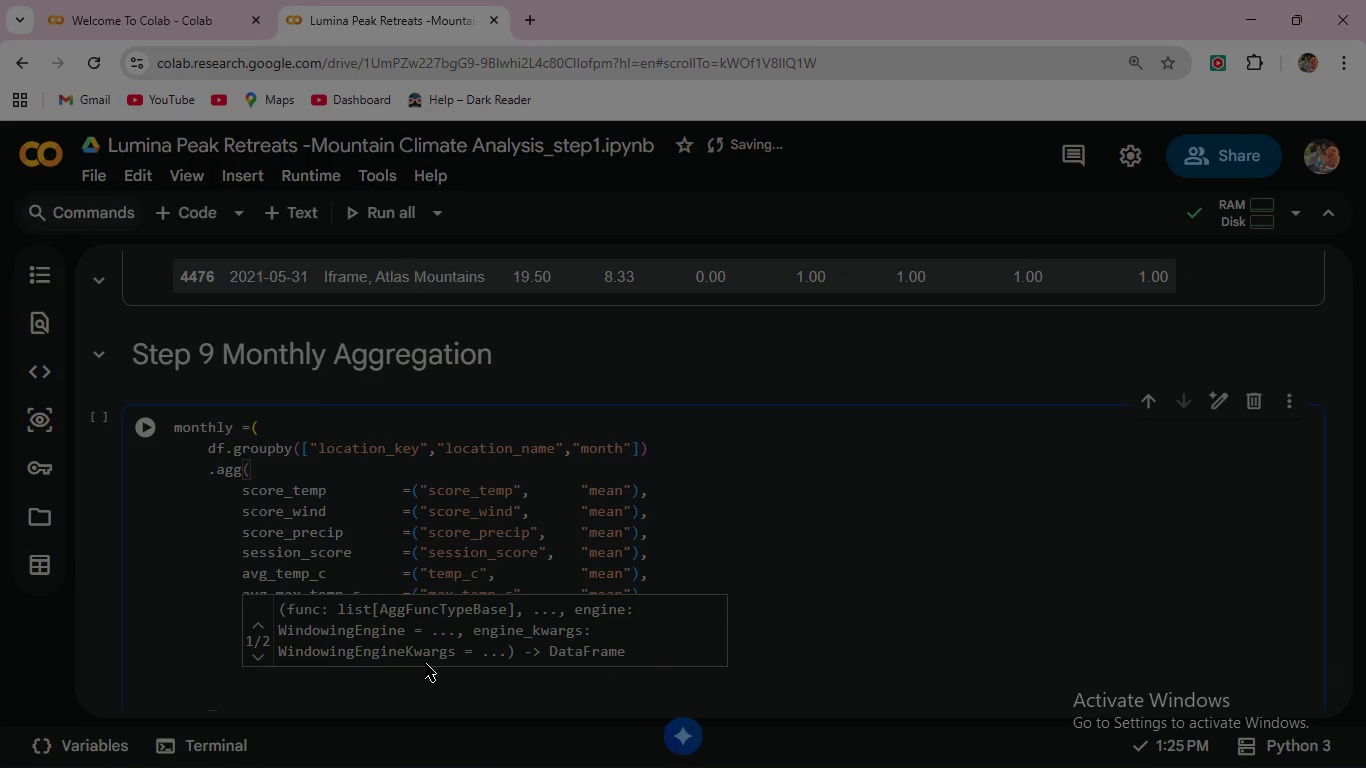 
type(temp_ra)
 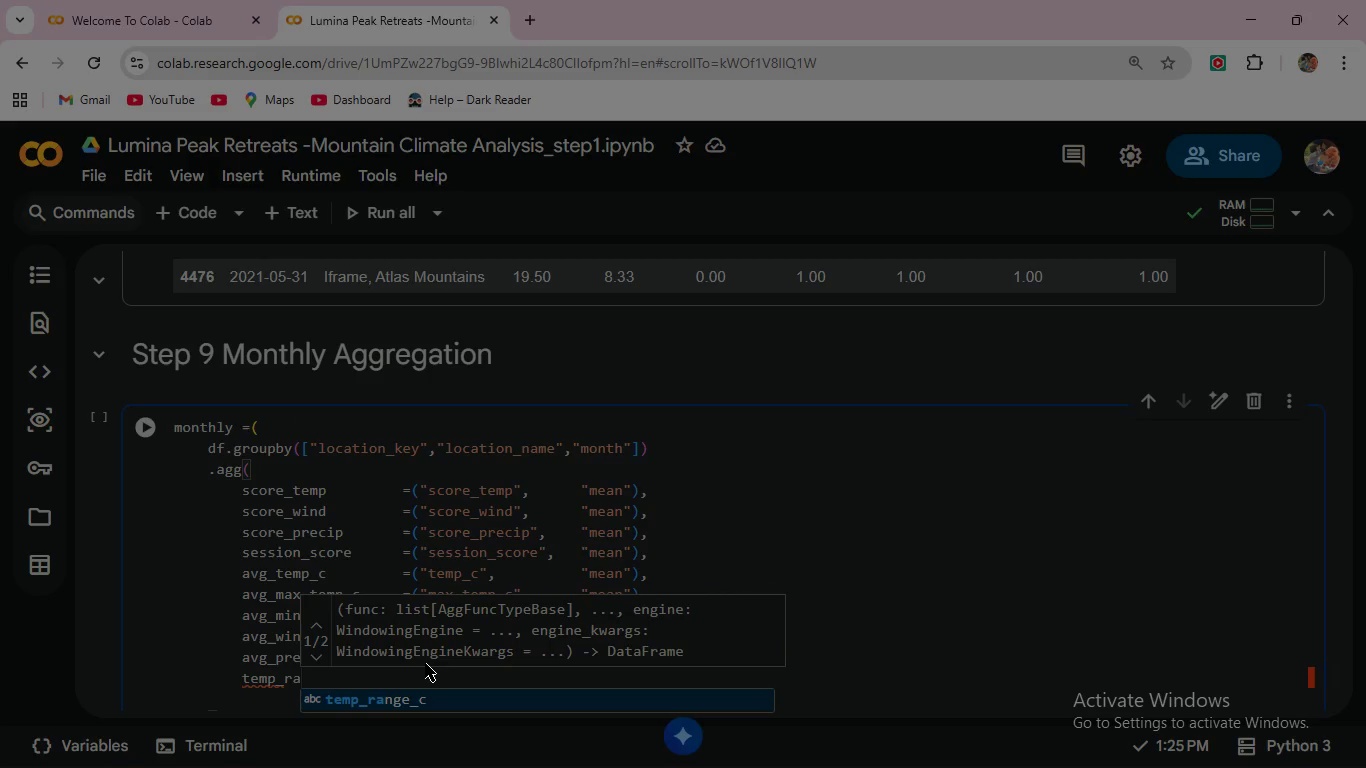 
key(Enter)
 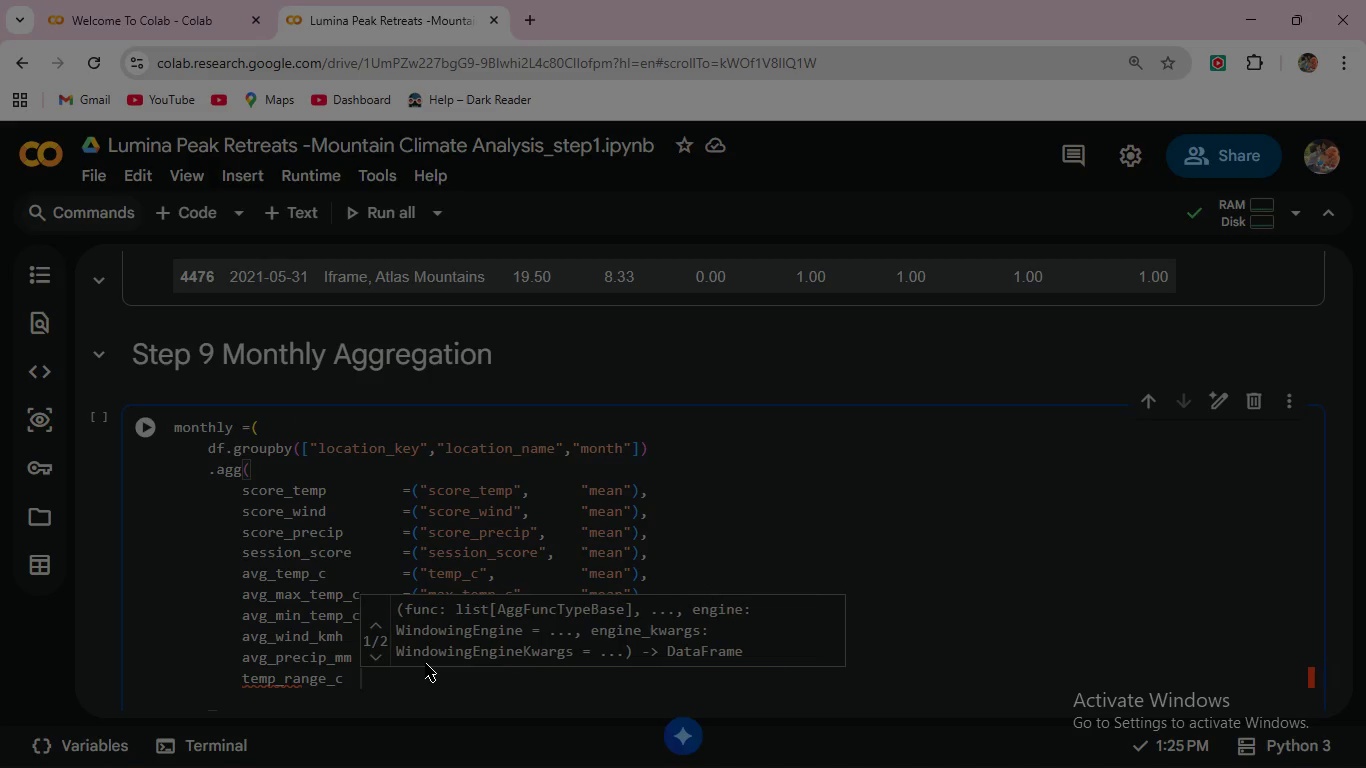 
key(Space)
 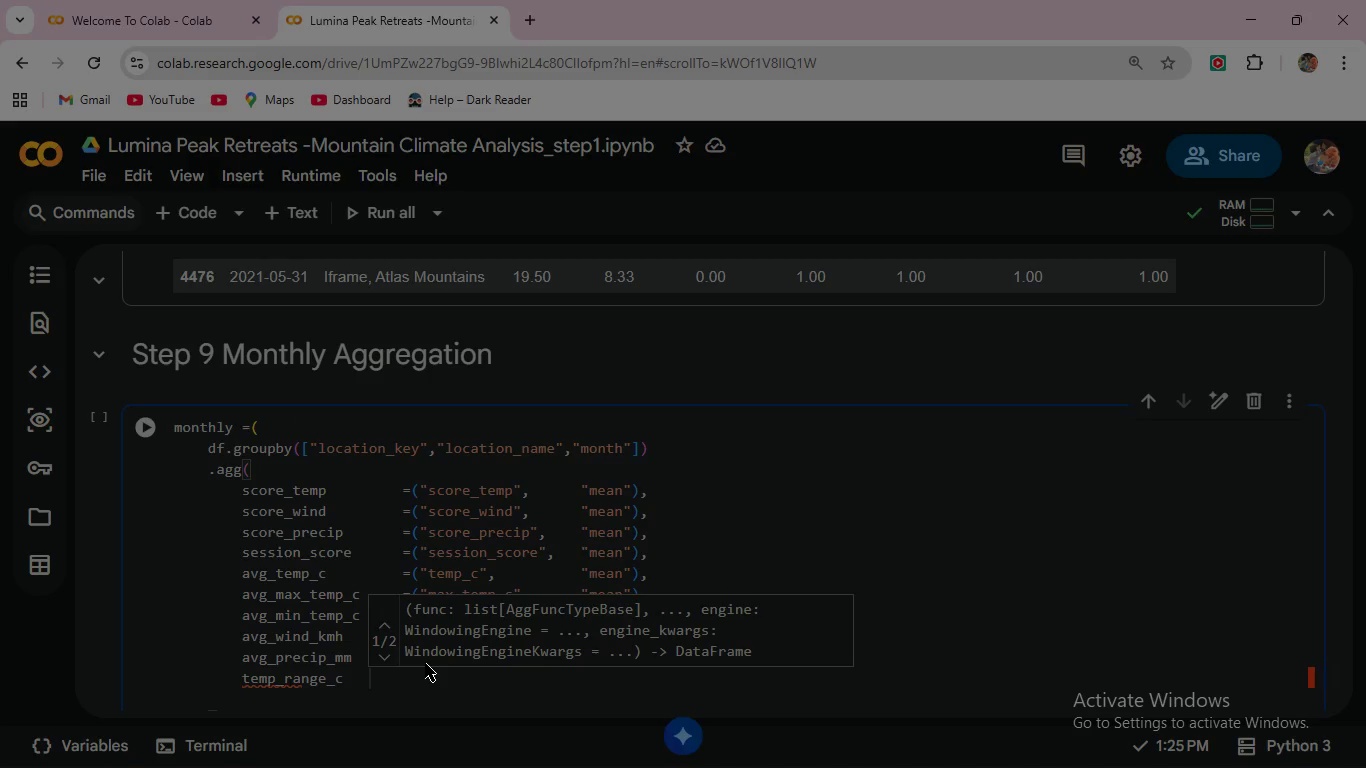 
key(Space)
 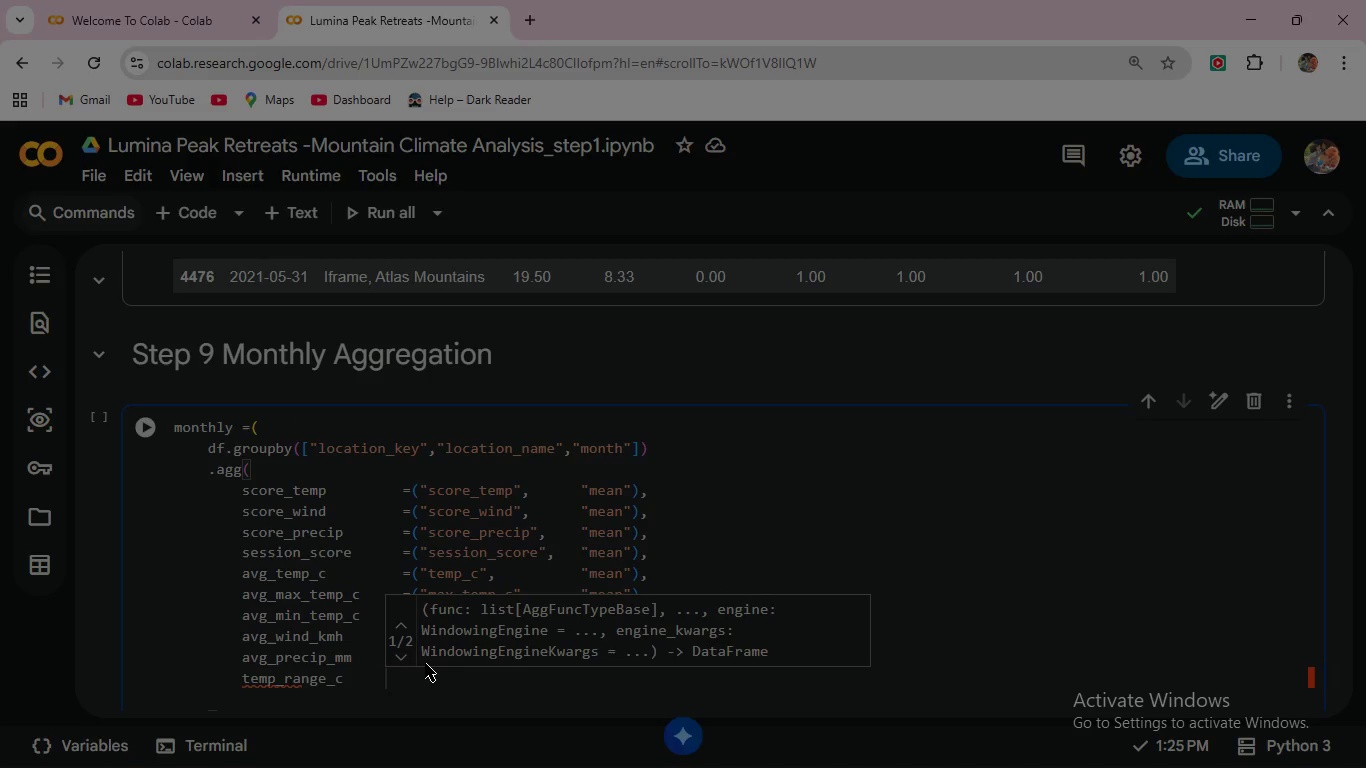 
key(Space)
 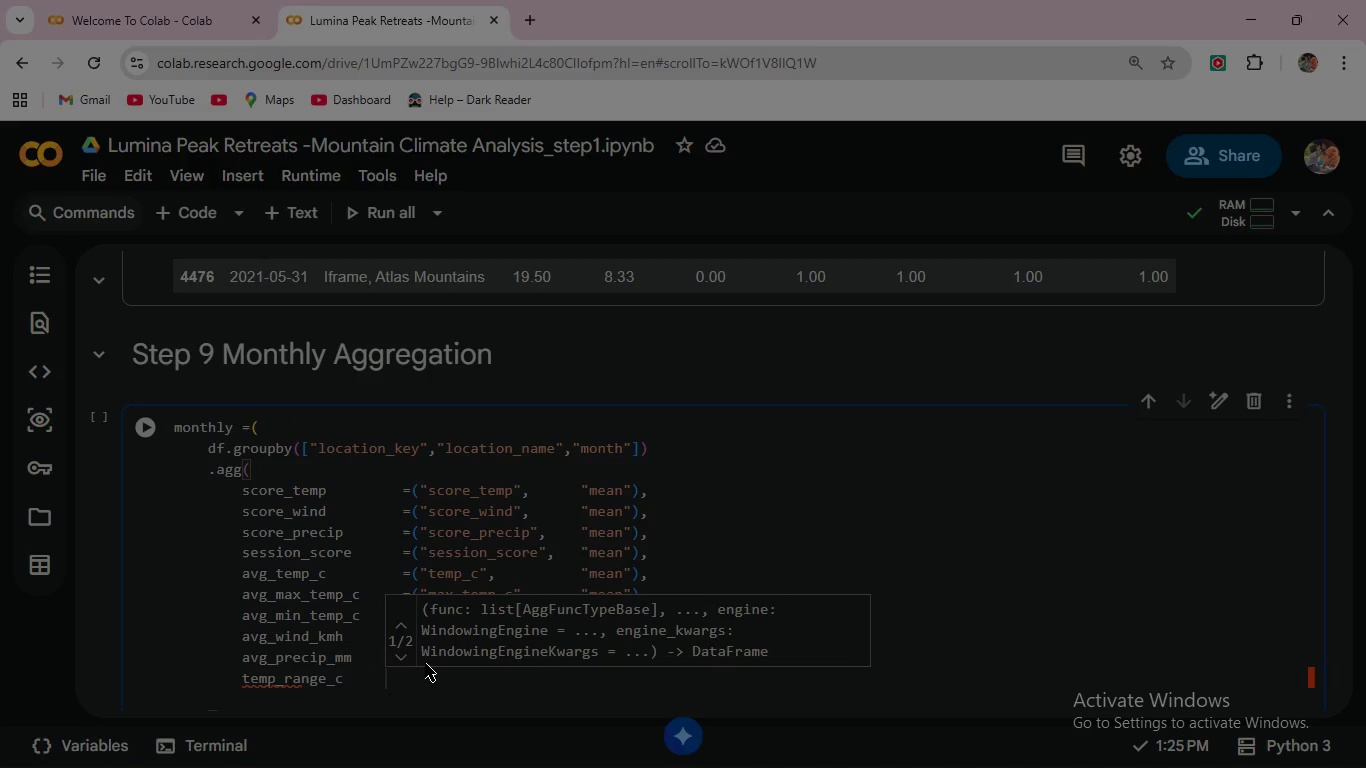 
key(Space)
 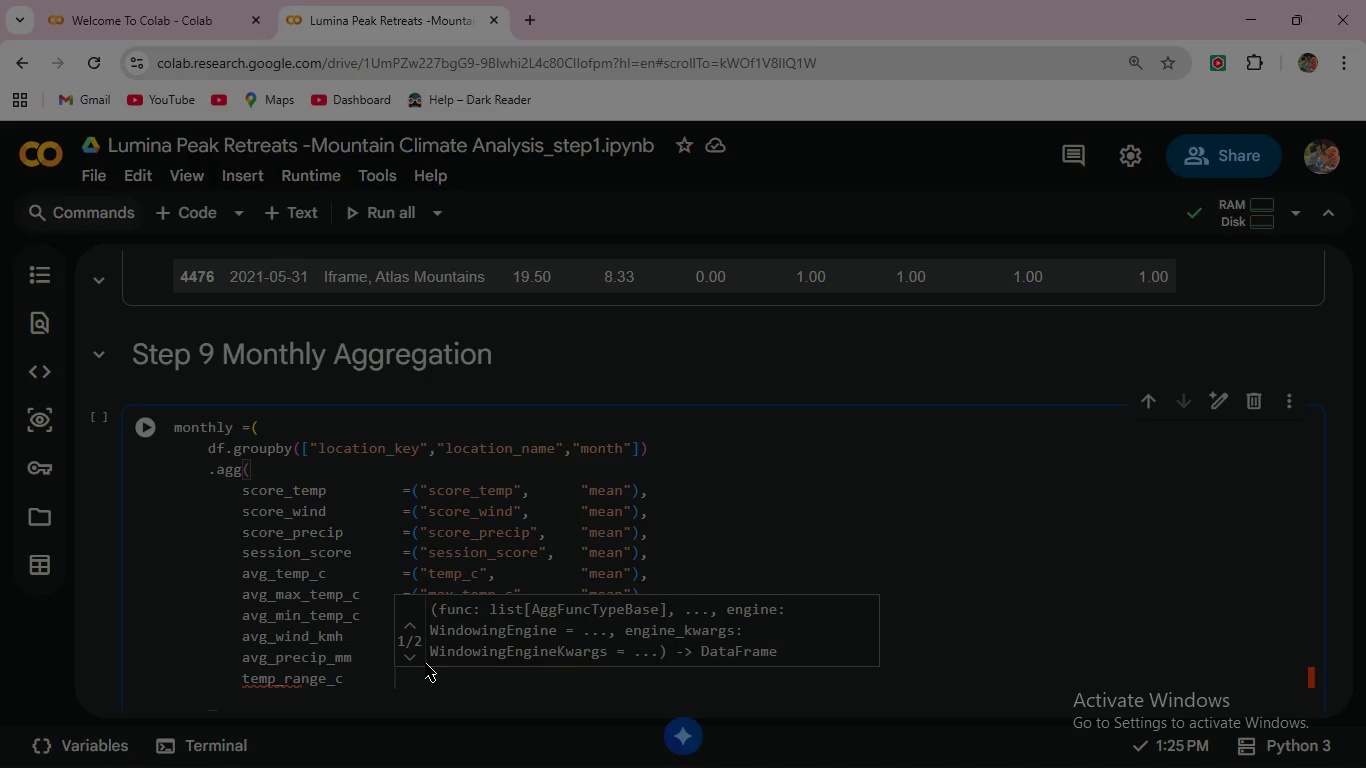 
key(Space)
 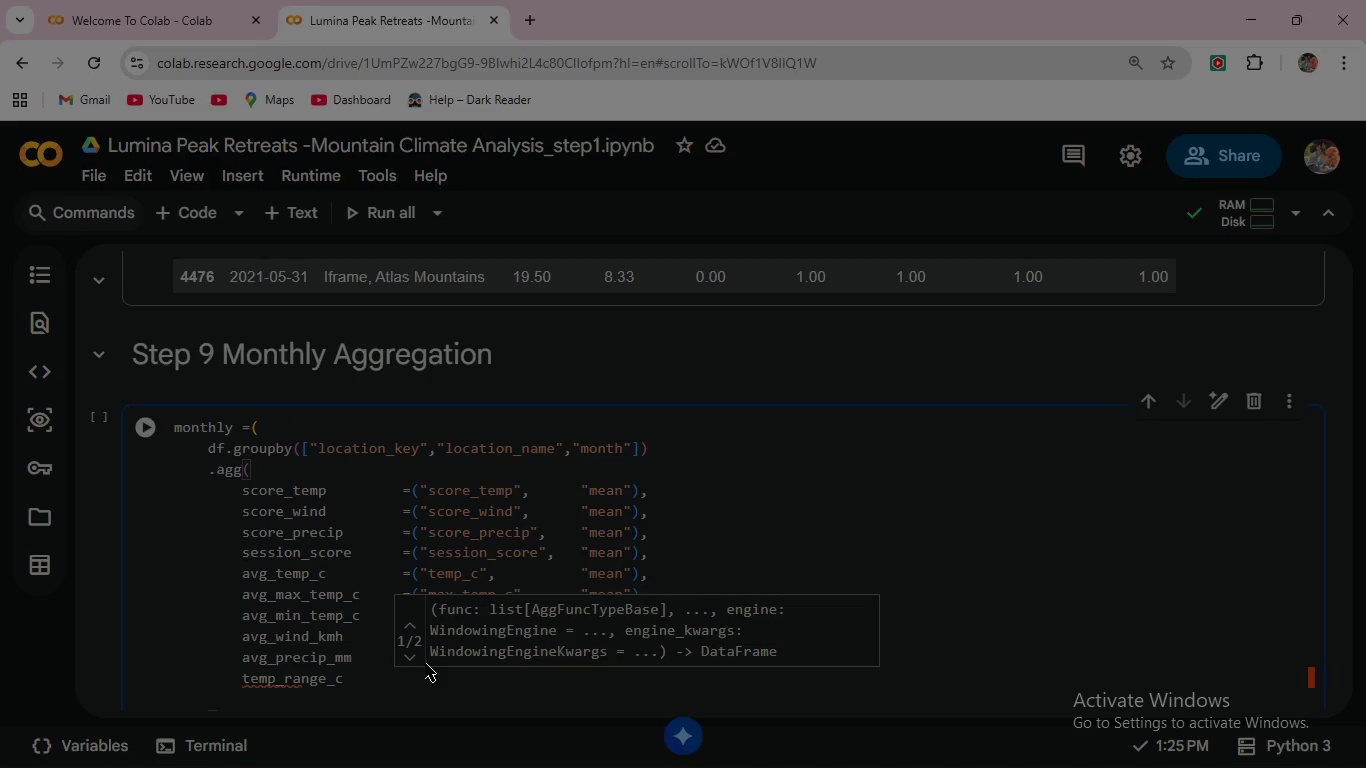 
key(Space)
 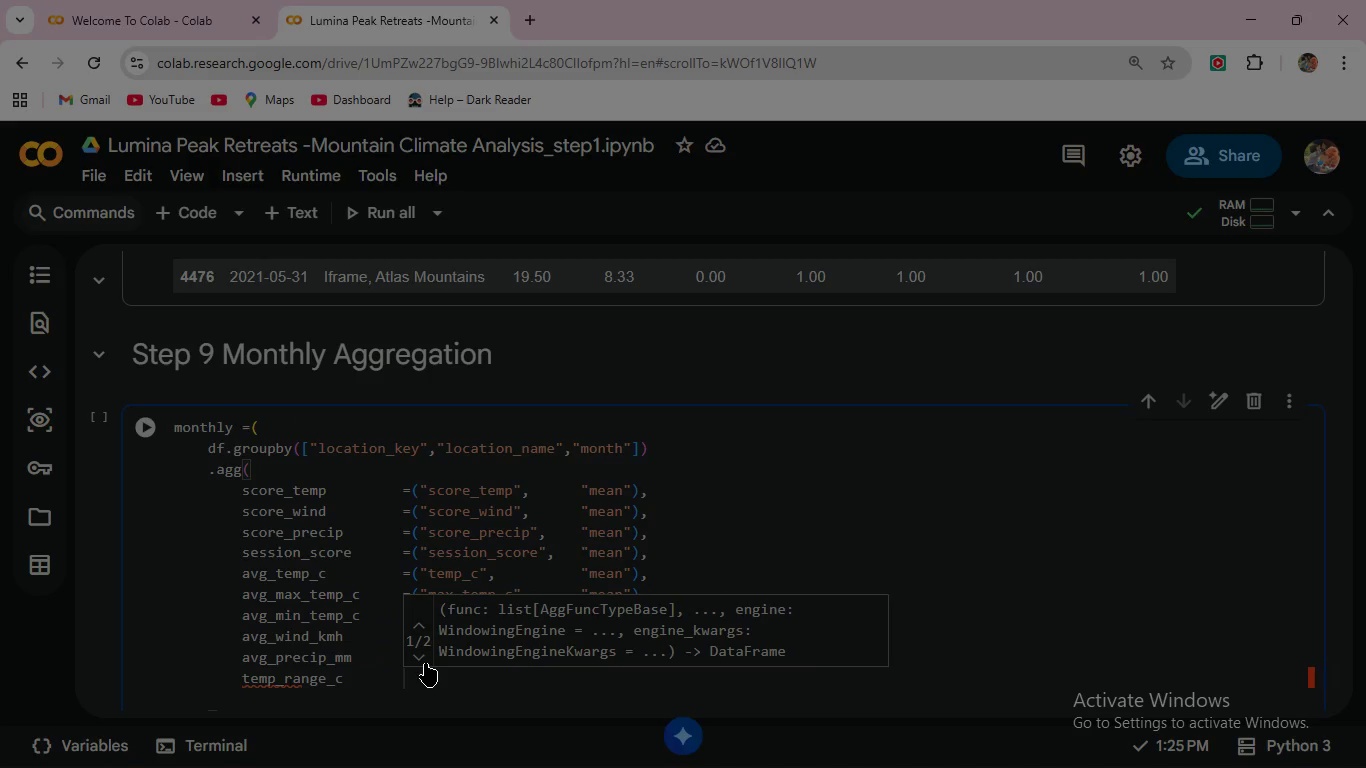 
key(Space)
 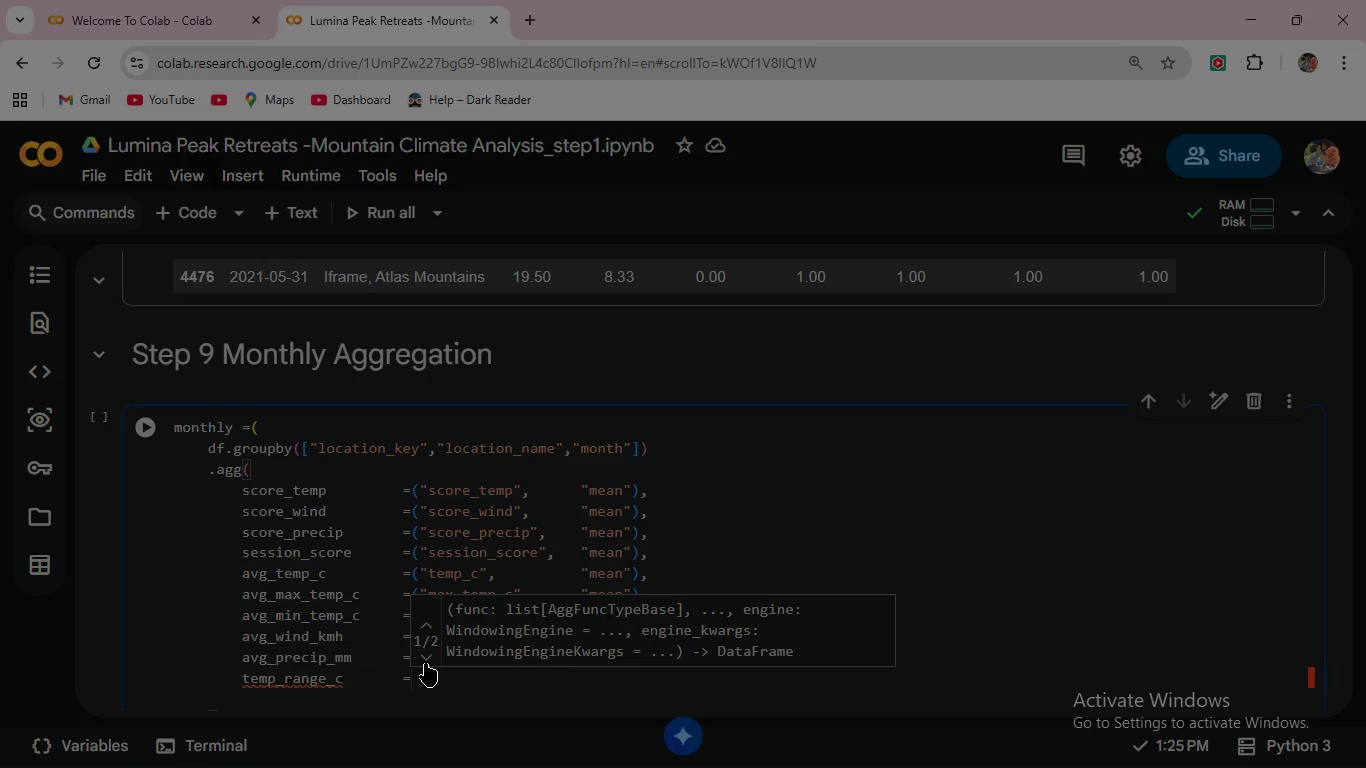 
key(Equal)
 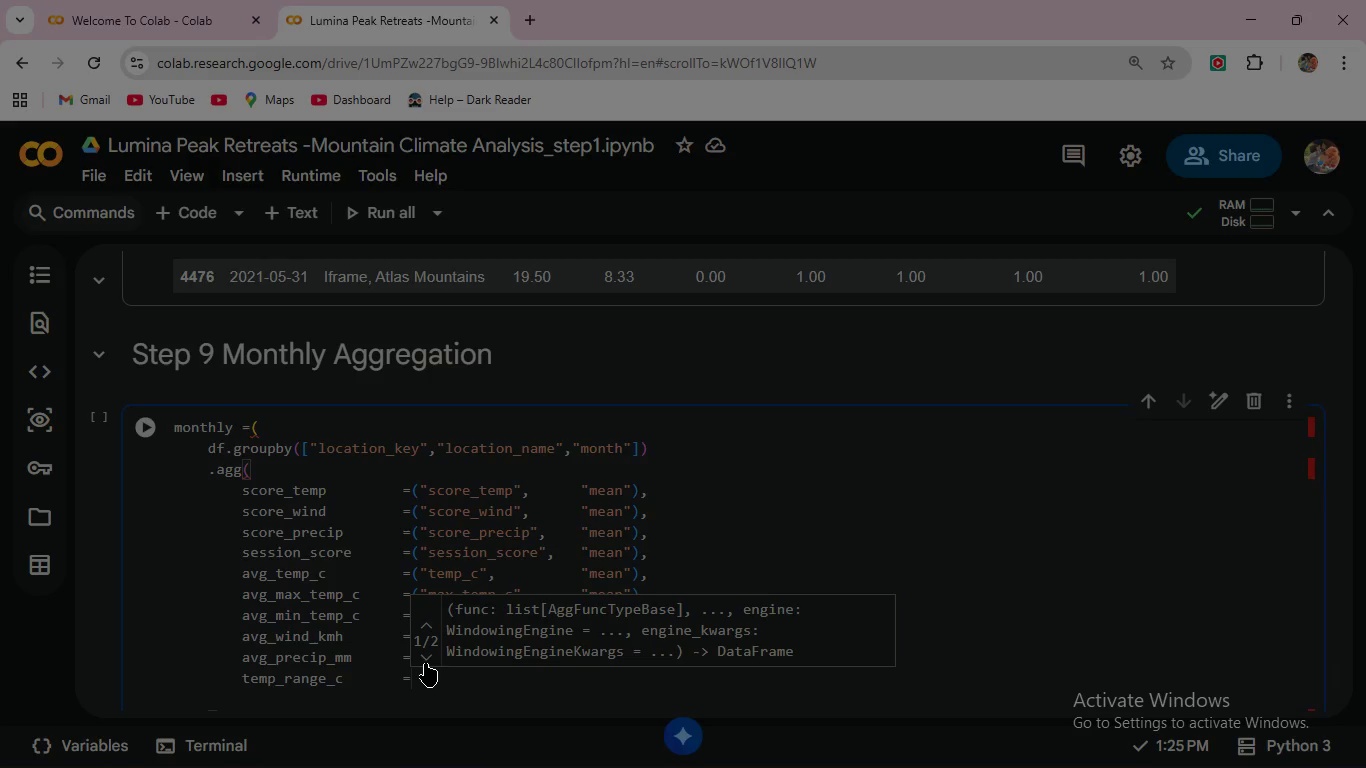 
key(Shift+9)
 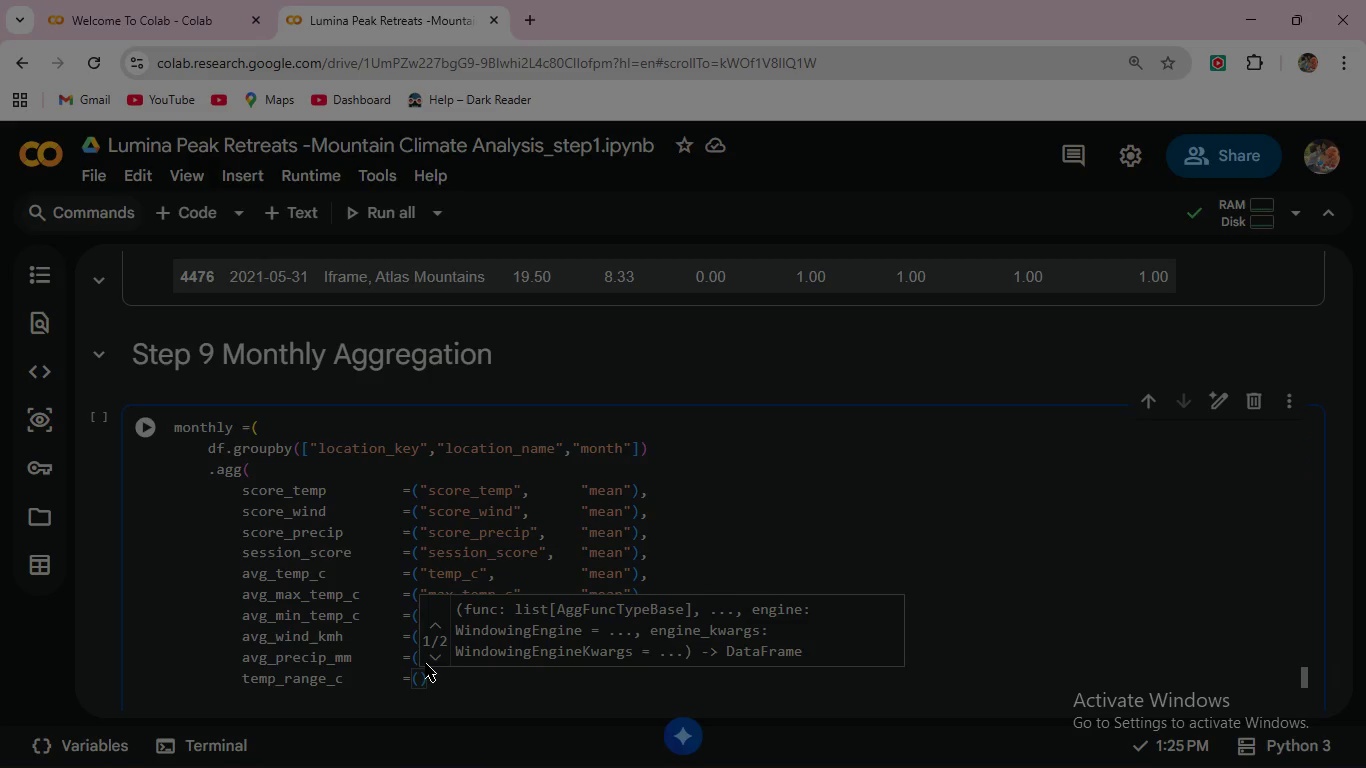 
key(Shift+ShiftRight)
 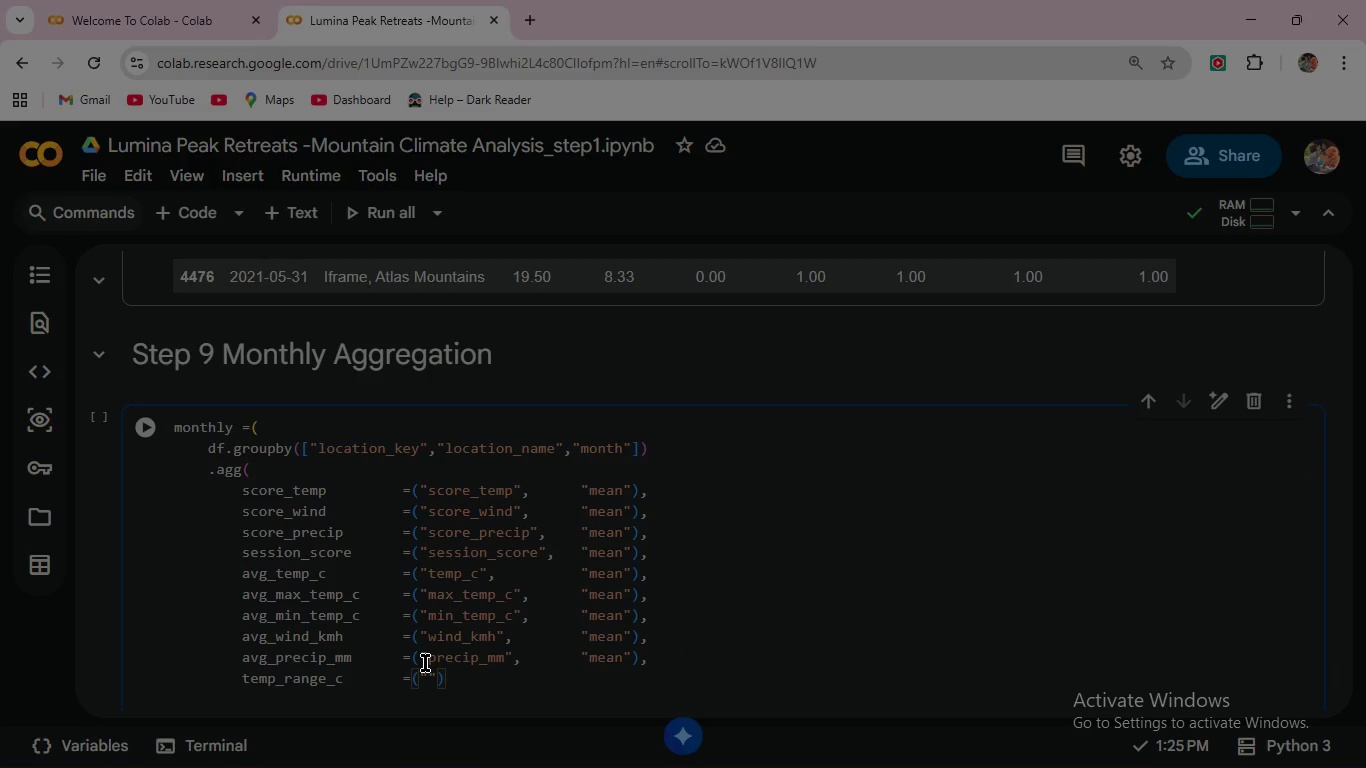 
key(Shift+Quote)
 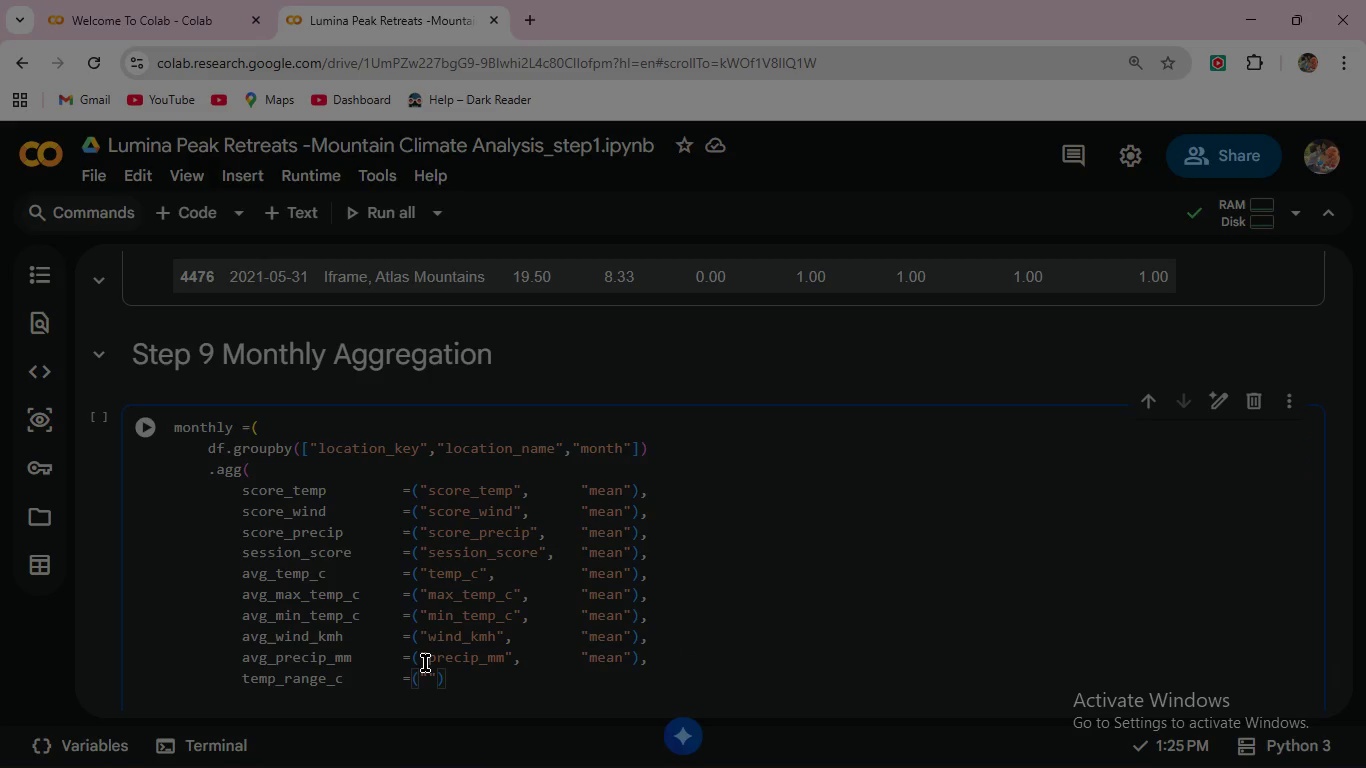 
wait(5.69)
 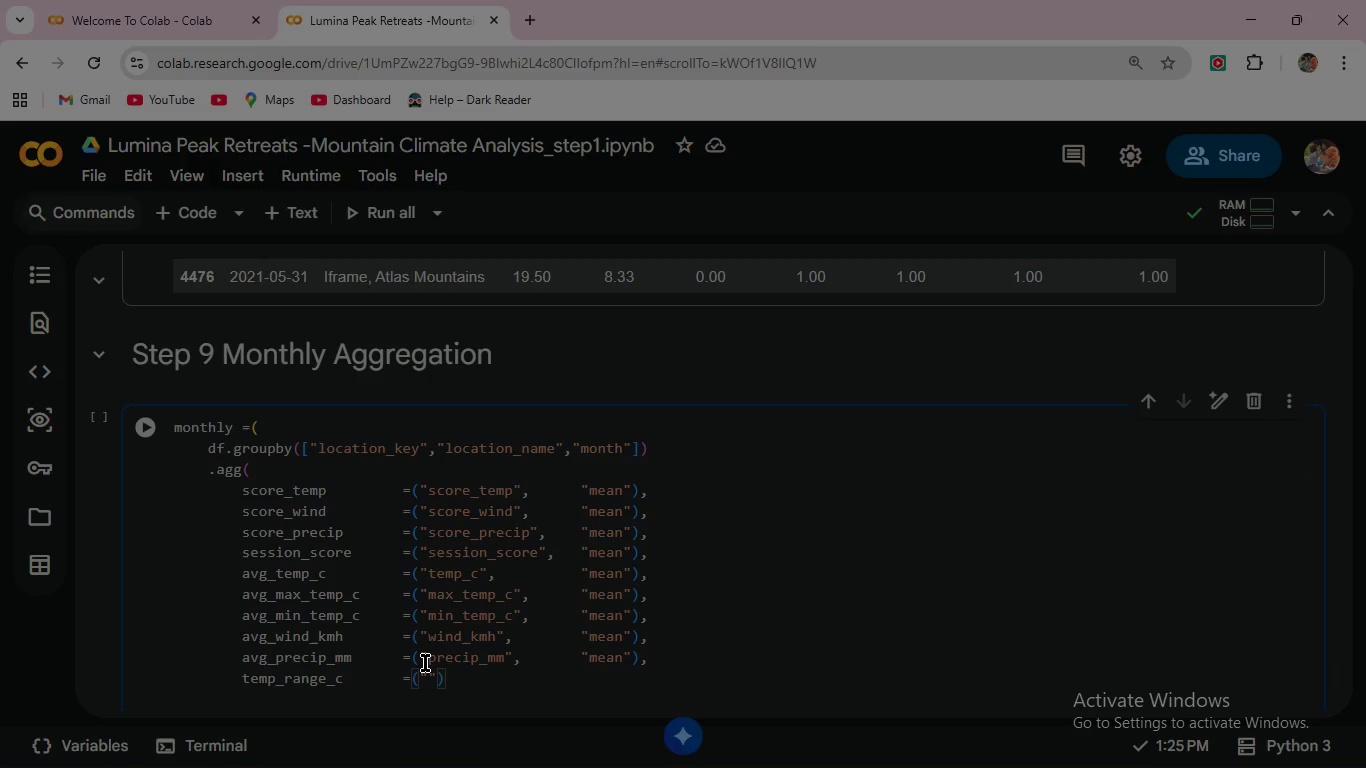 
type(temp_range_c)
 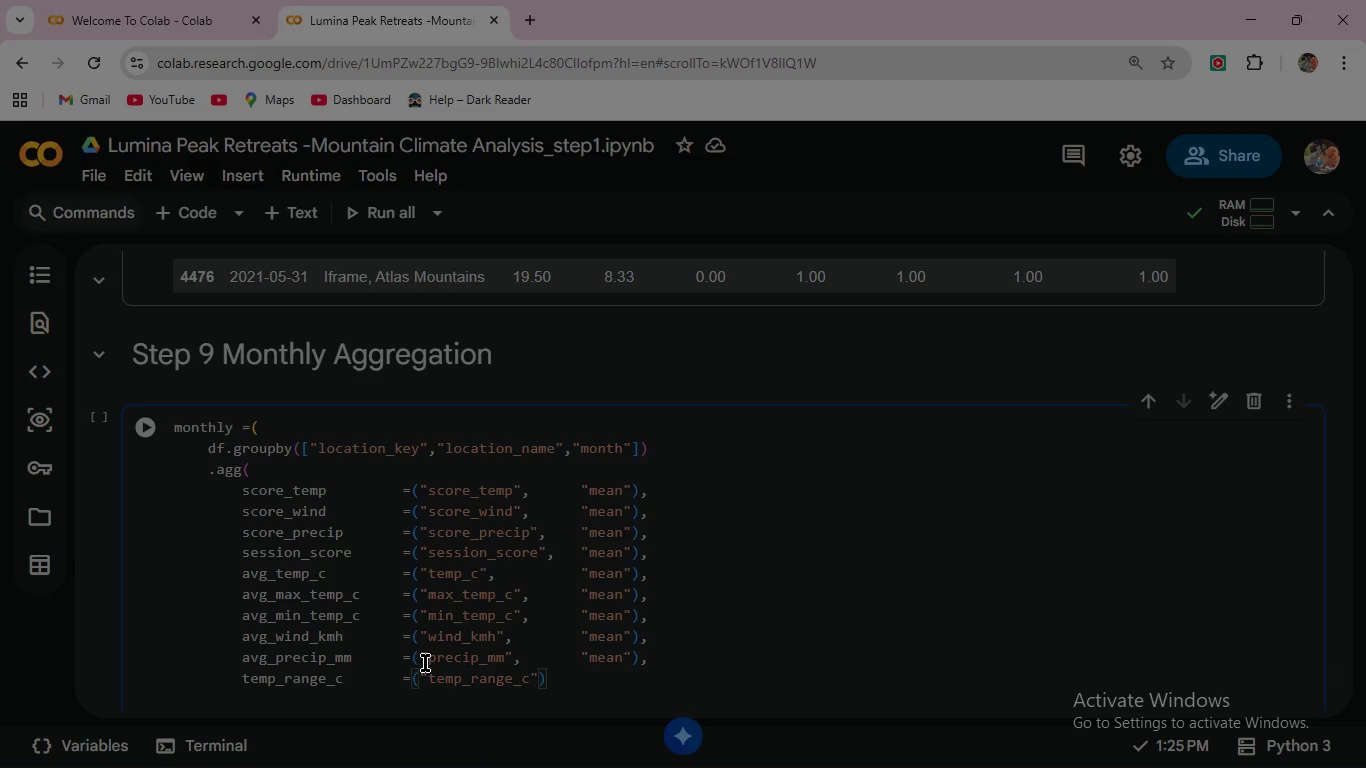 
key(ArrowRight)
 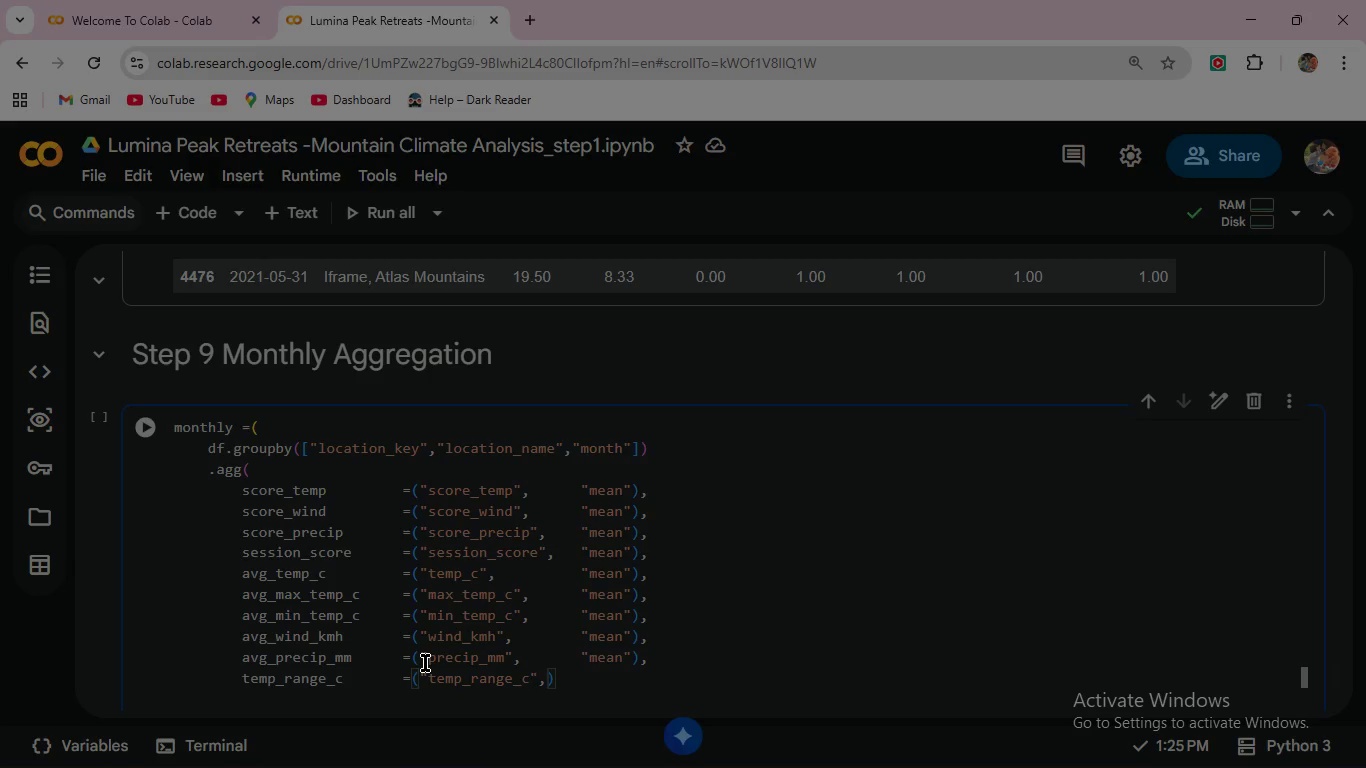 
key(Comma)
 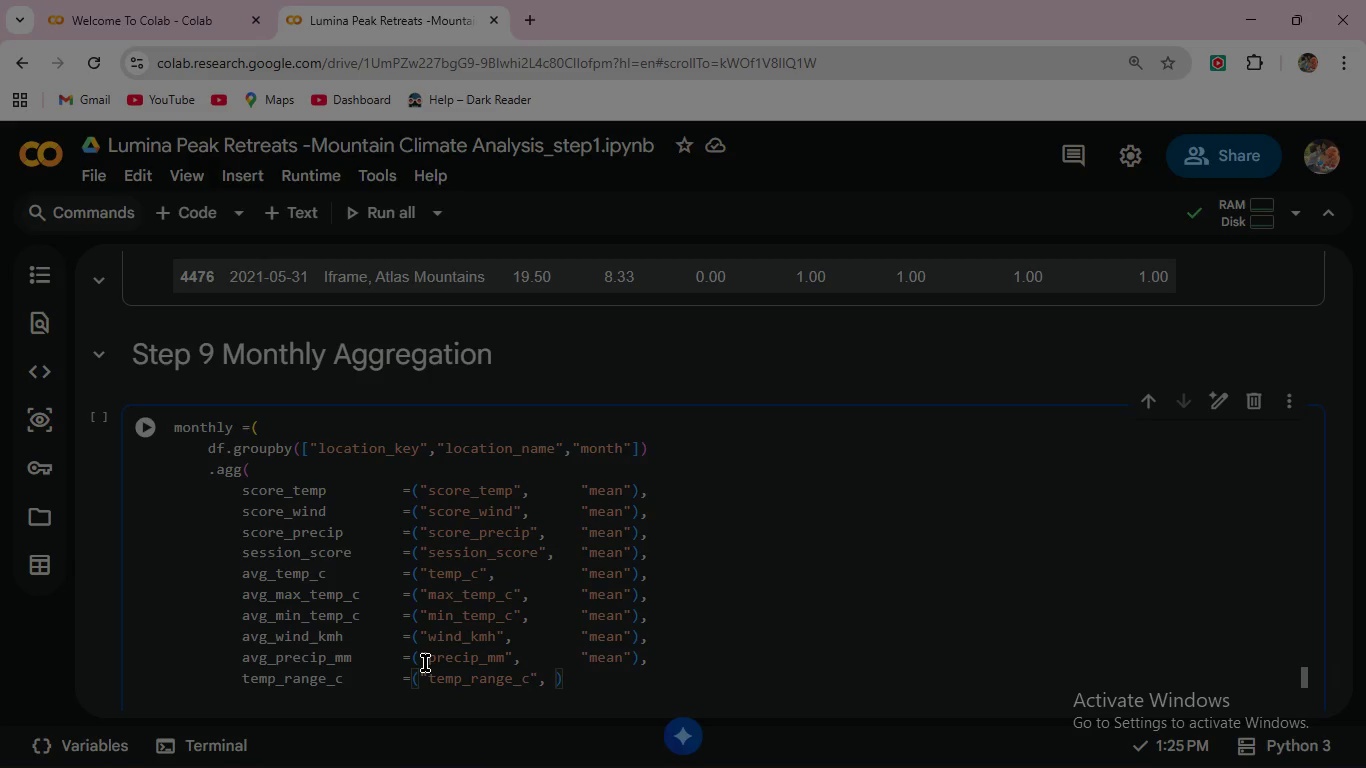 
key(Space)
 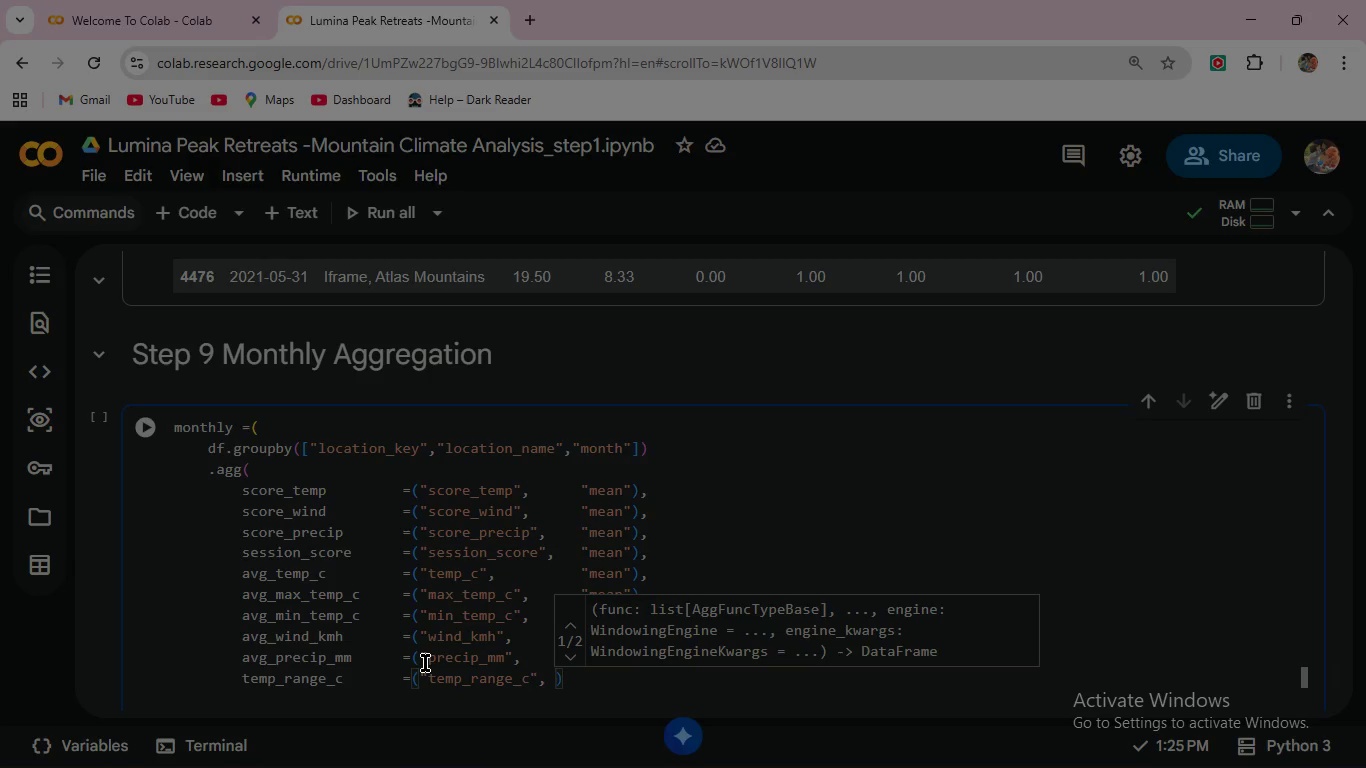 
type(    )
key(Backspace)
type("mean)
 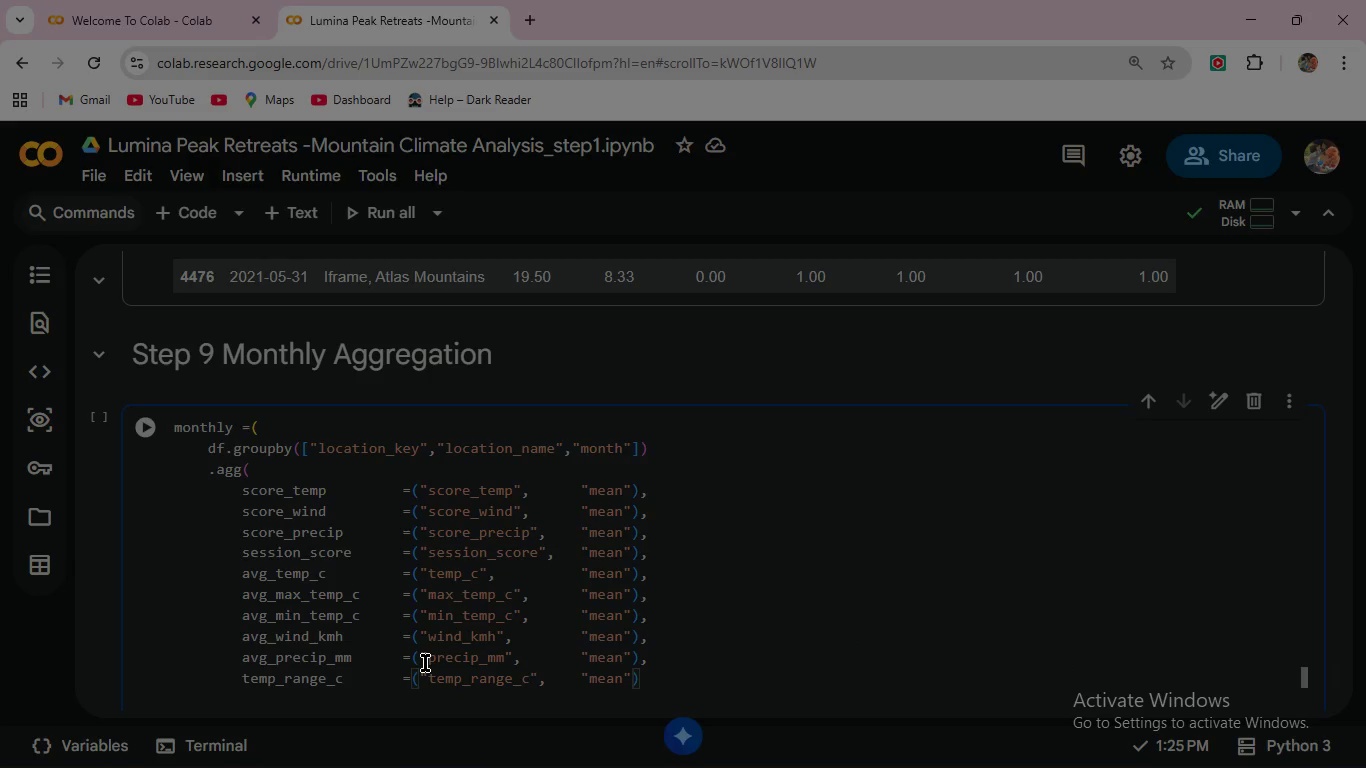 
key(ArrowRight)
 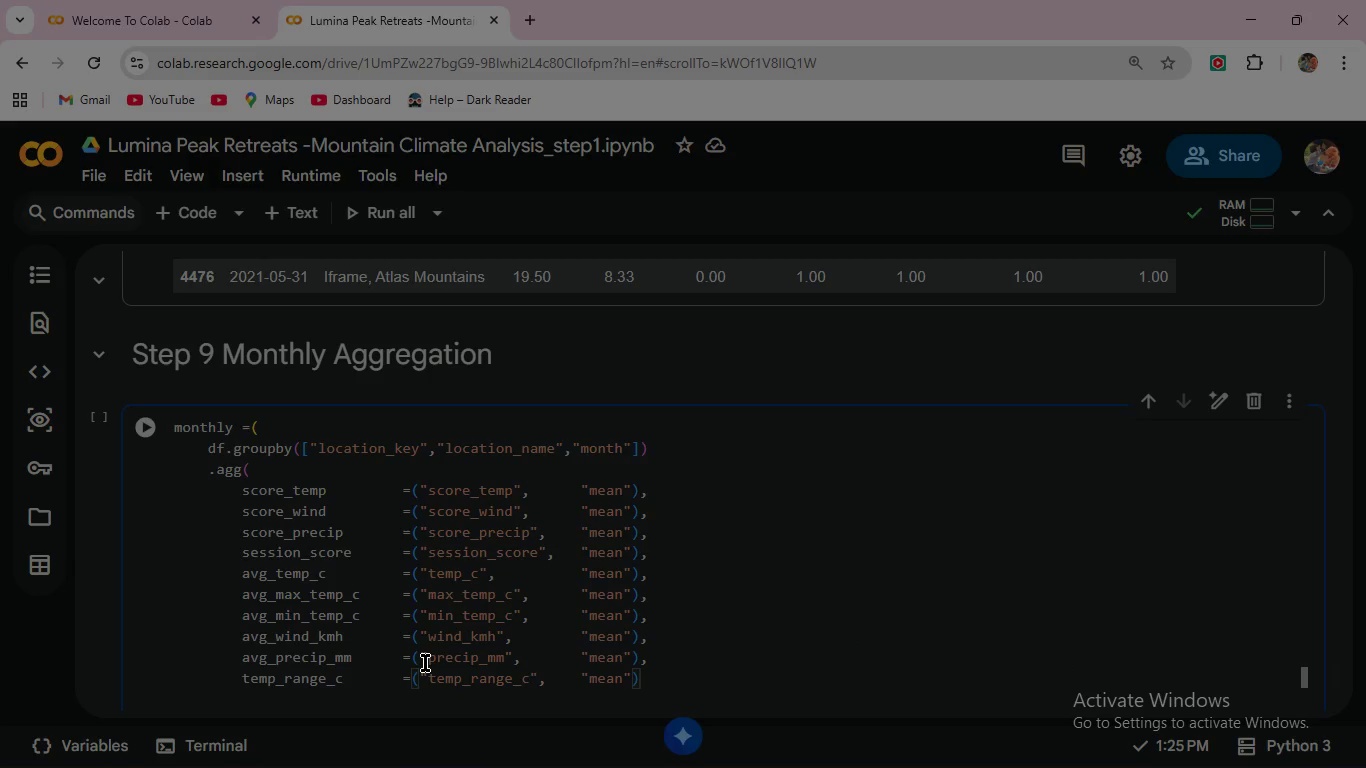 
key(ArrowRight)
 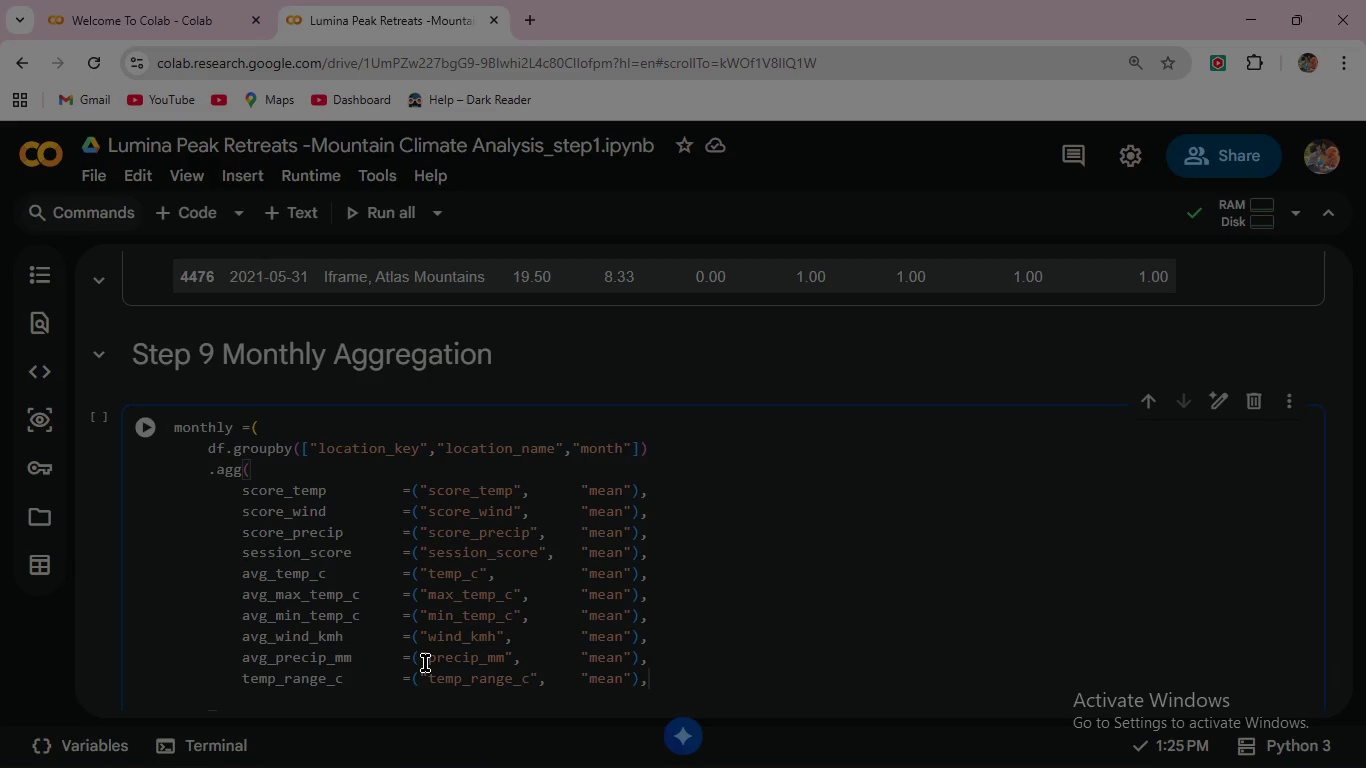 
key(Comma)
 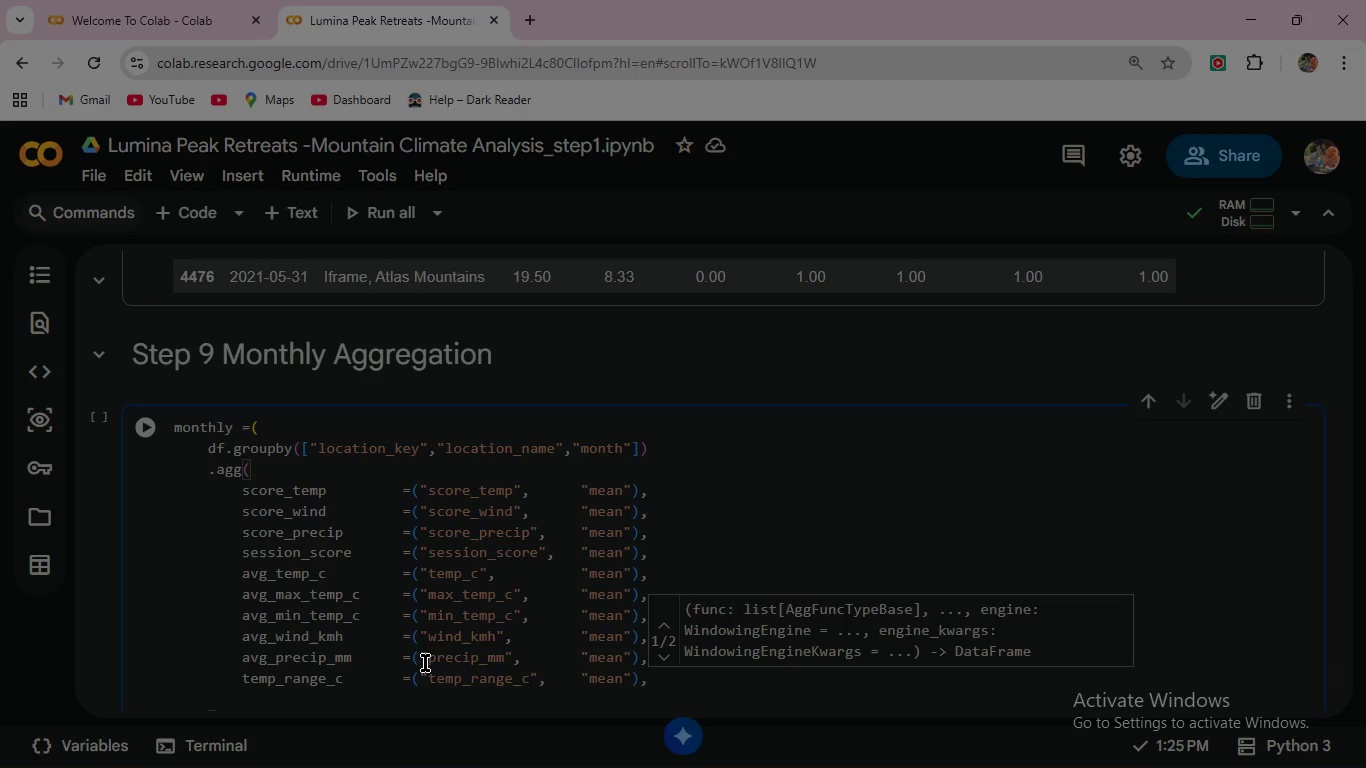 
key(Enter)
 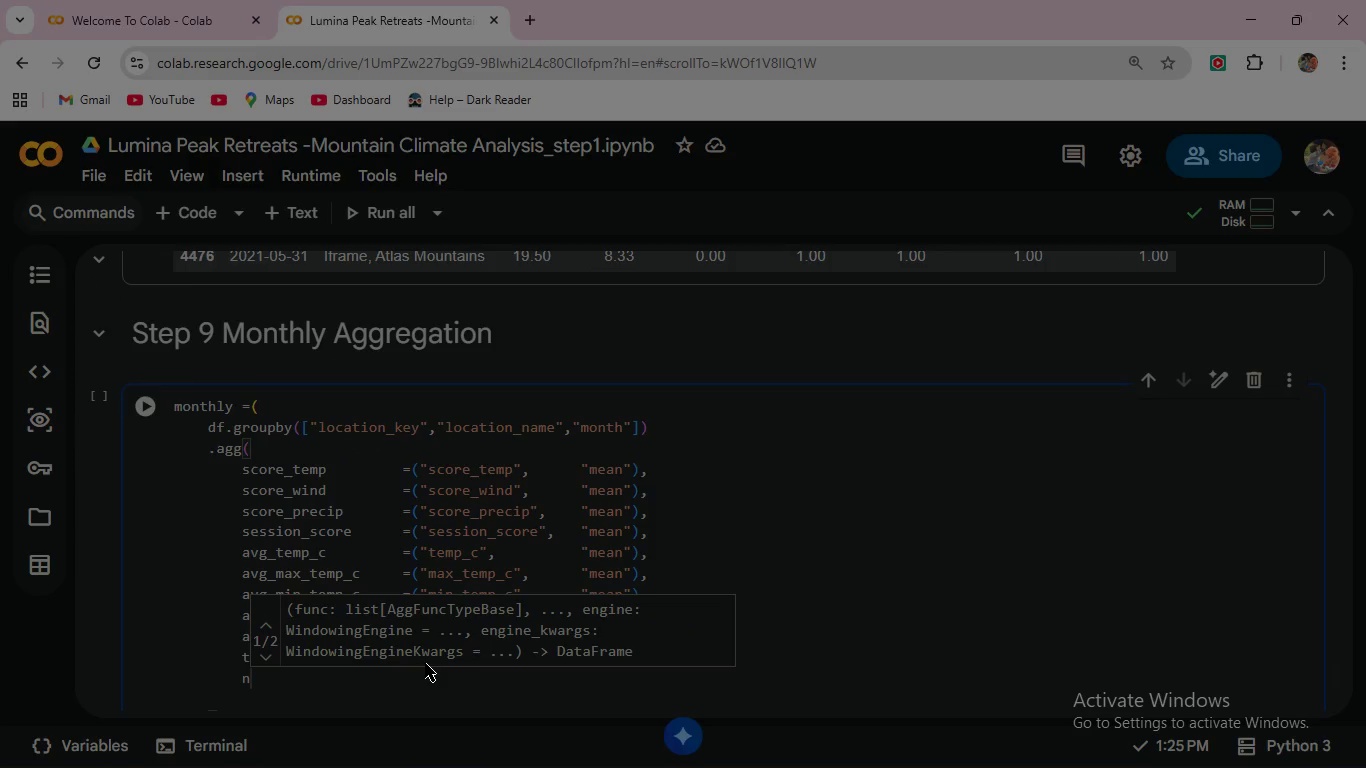 
type(n_days              )
key(Backspace)
type(=)
 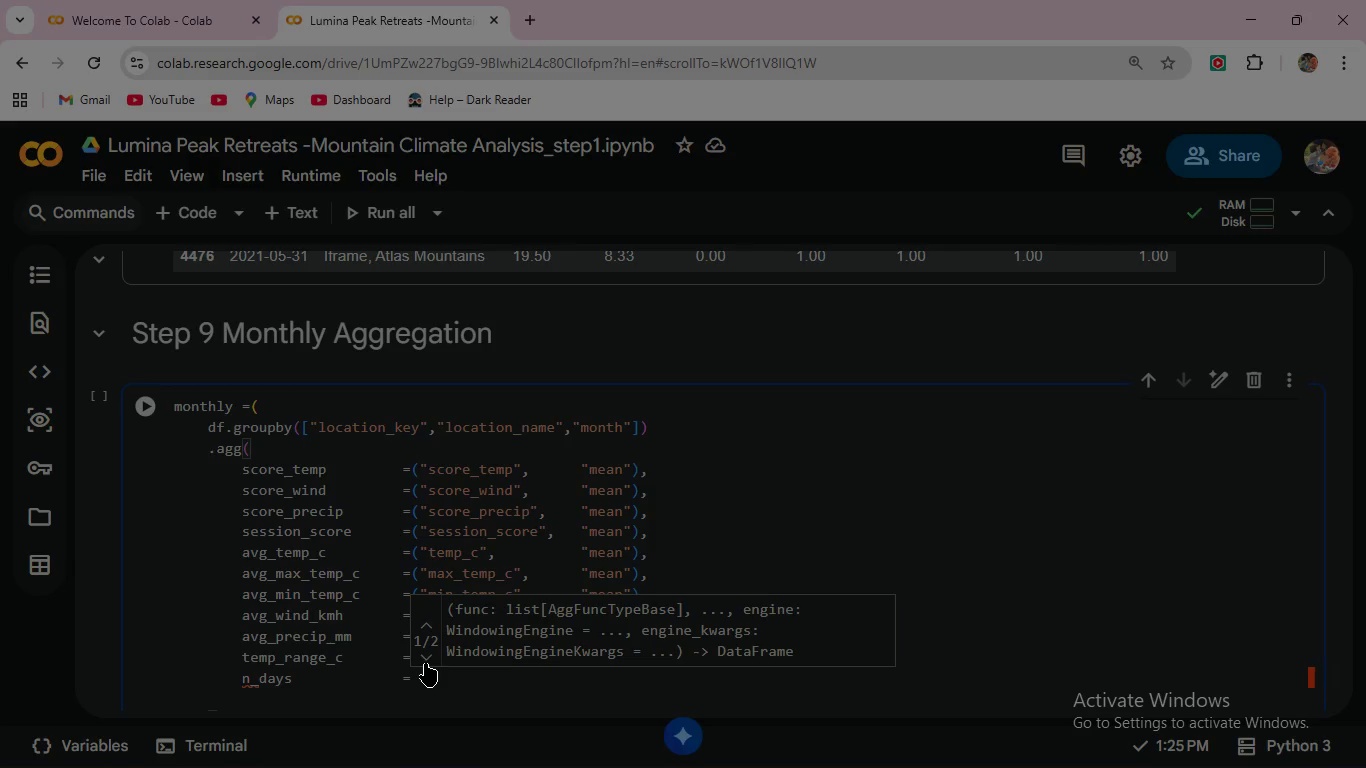 
wait(5.84)
 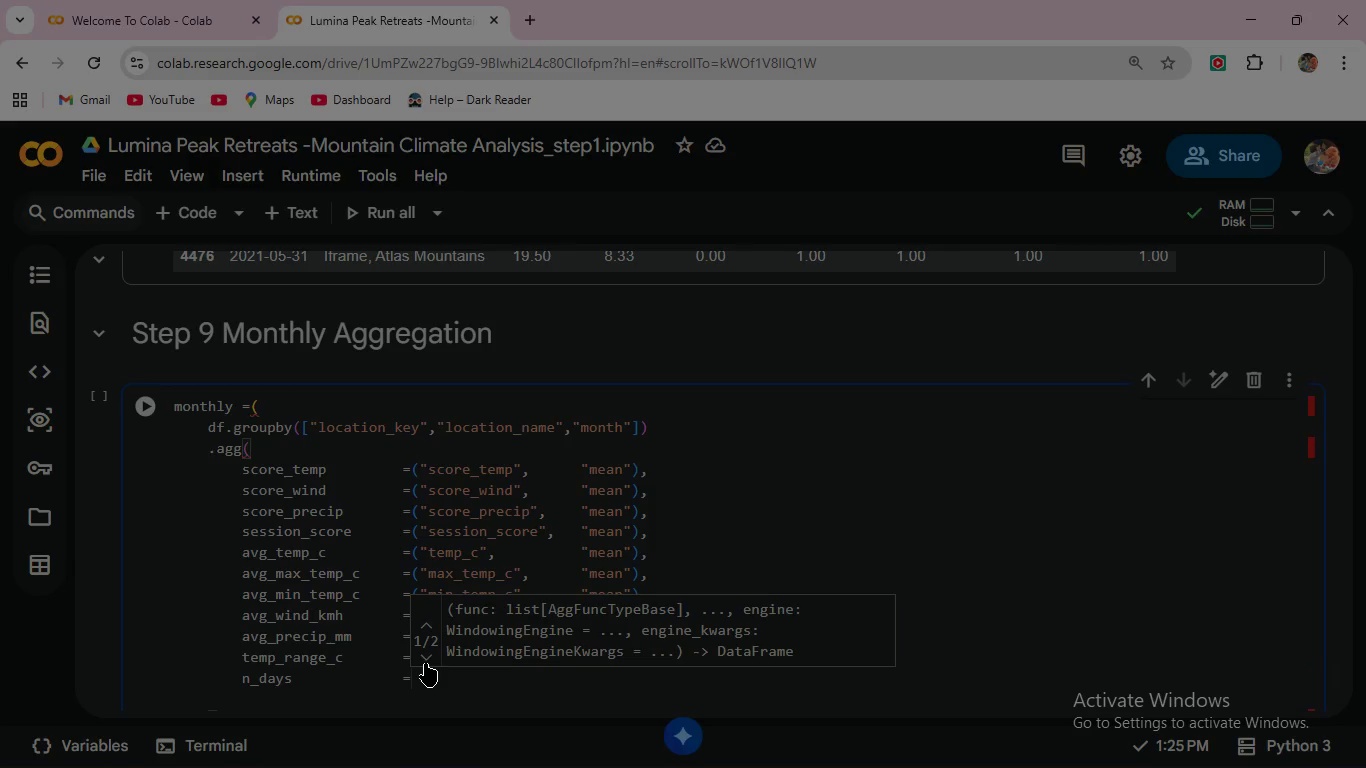 
key(Shift+9)
 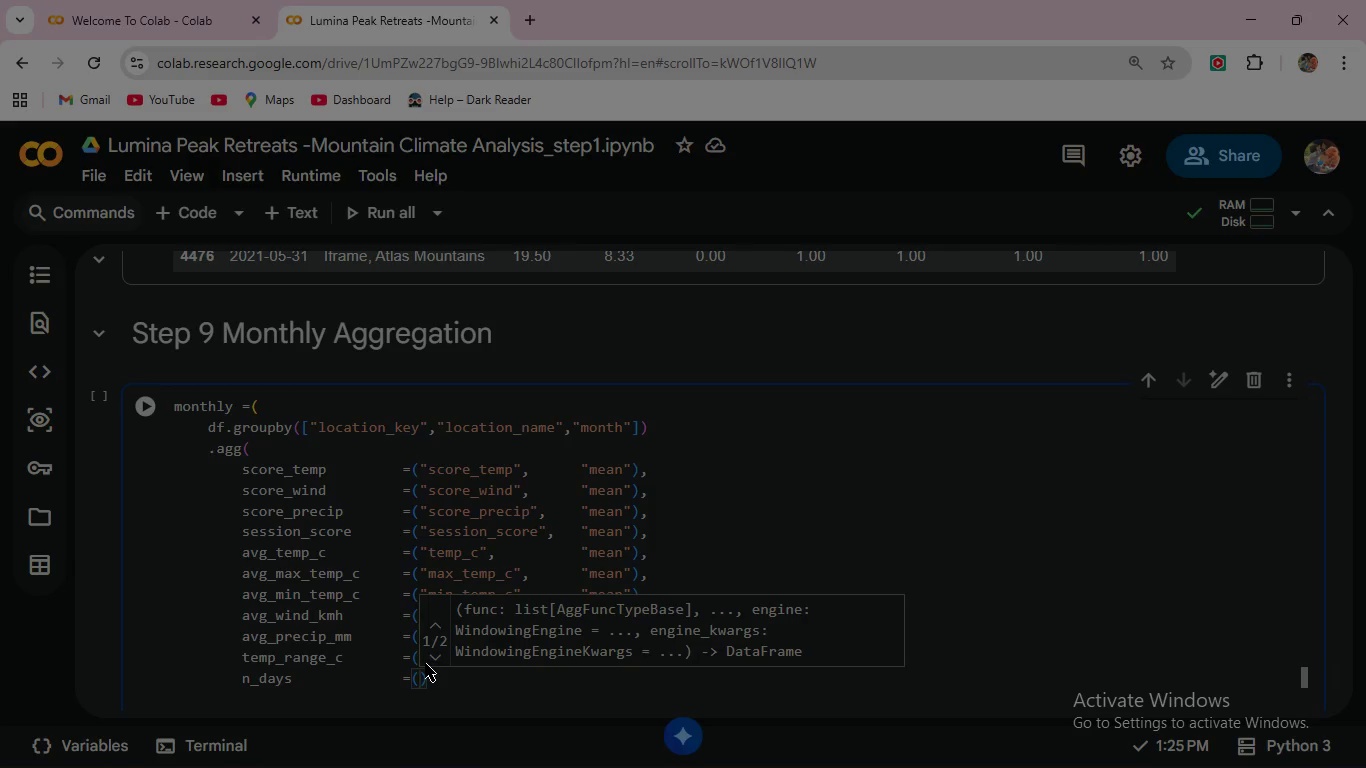 
type("session_score)
 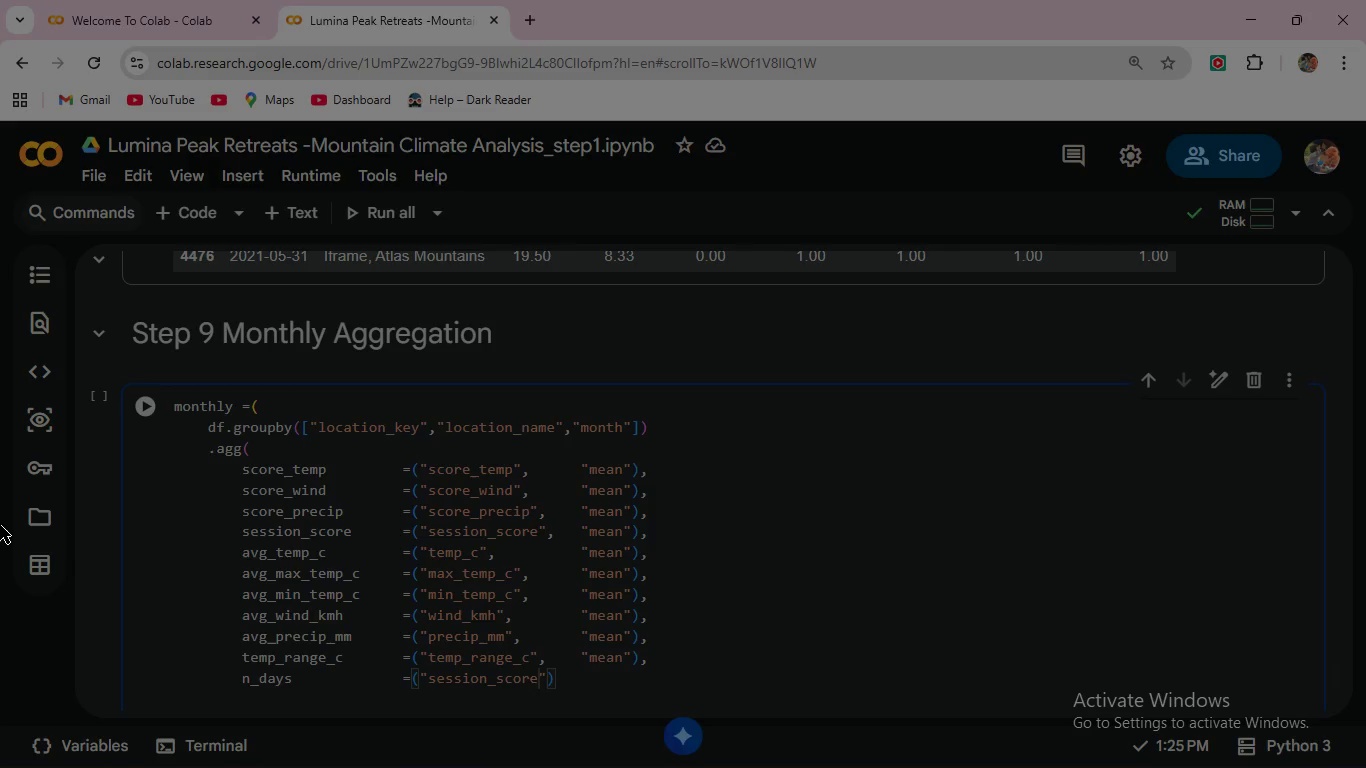 
key(ArrowRight)
 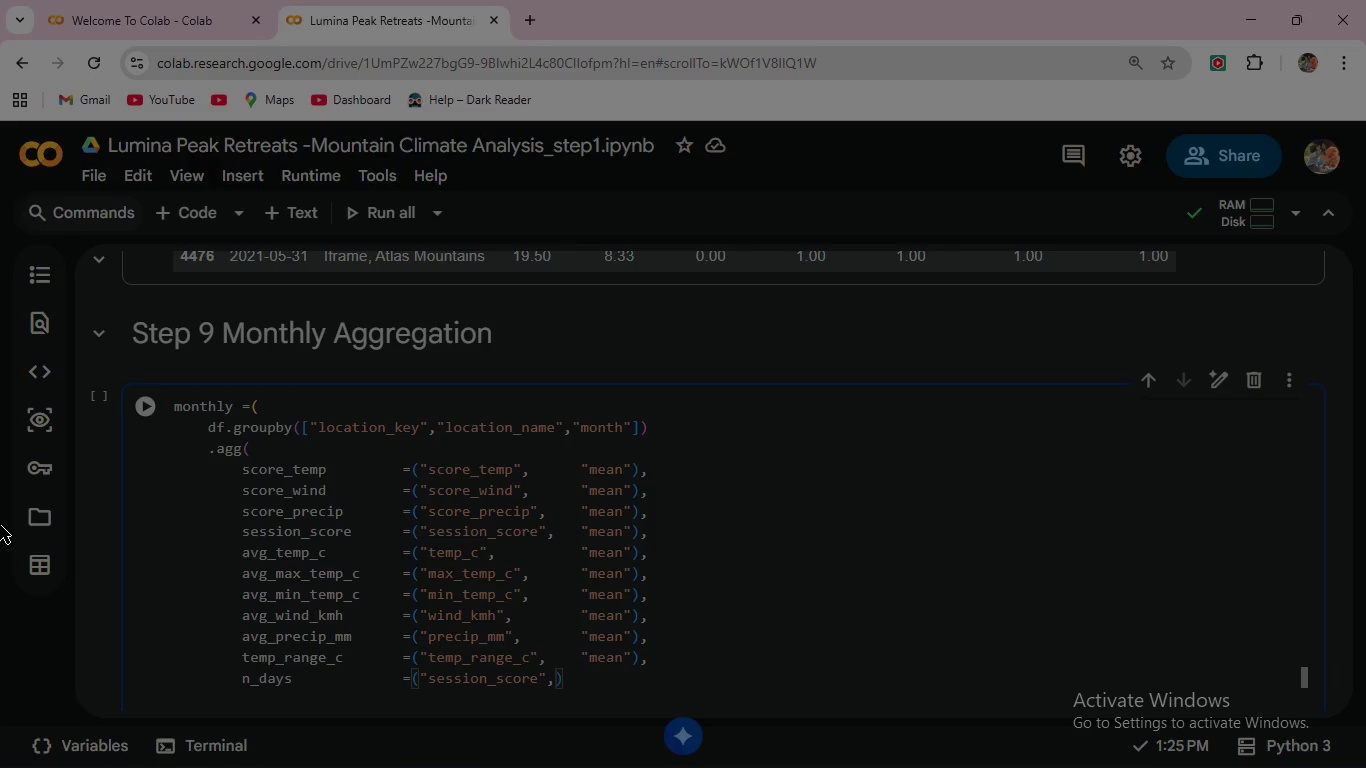 
type(,    )
key(Backspace)
type("count)
 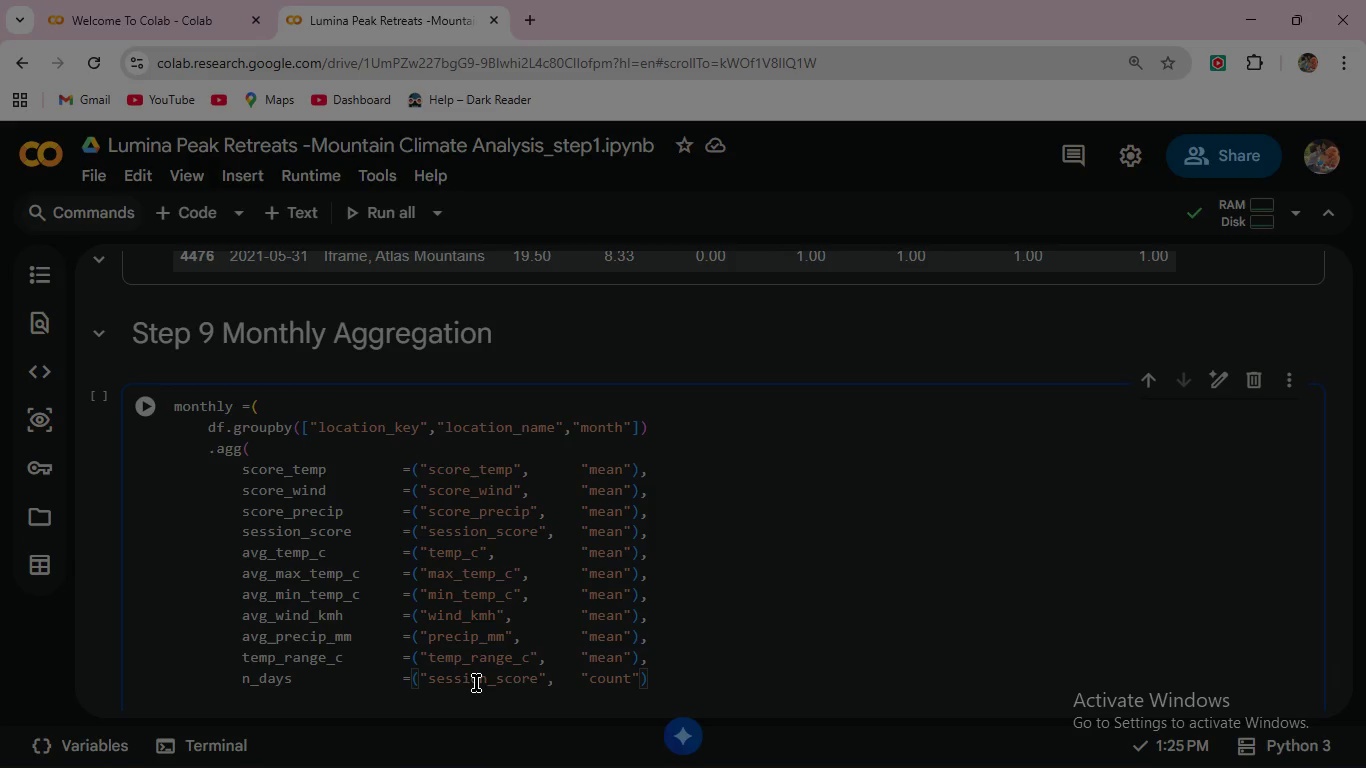 
wait(7.31)
 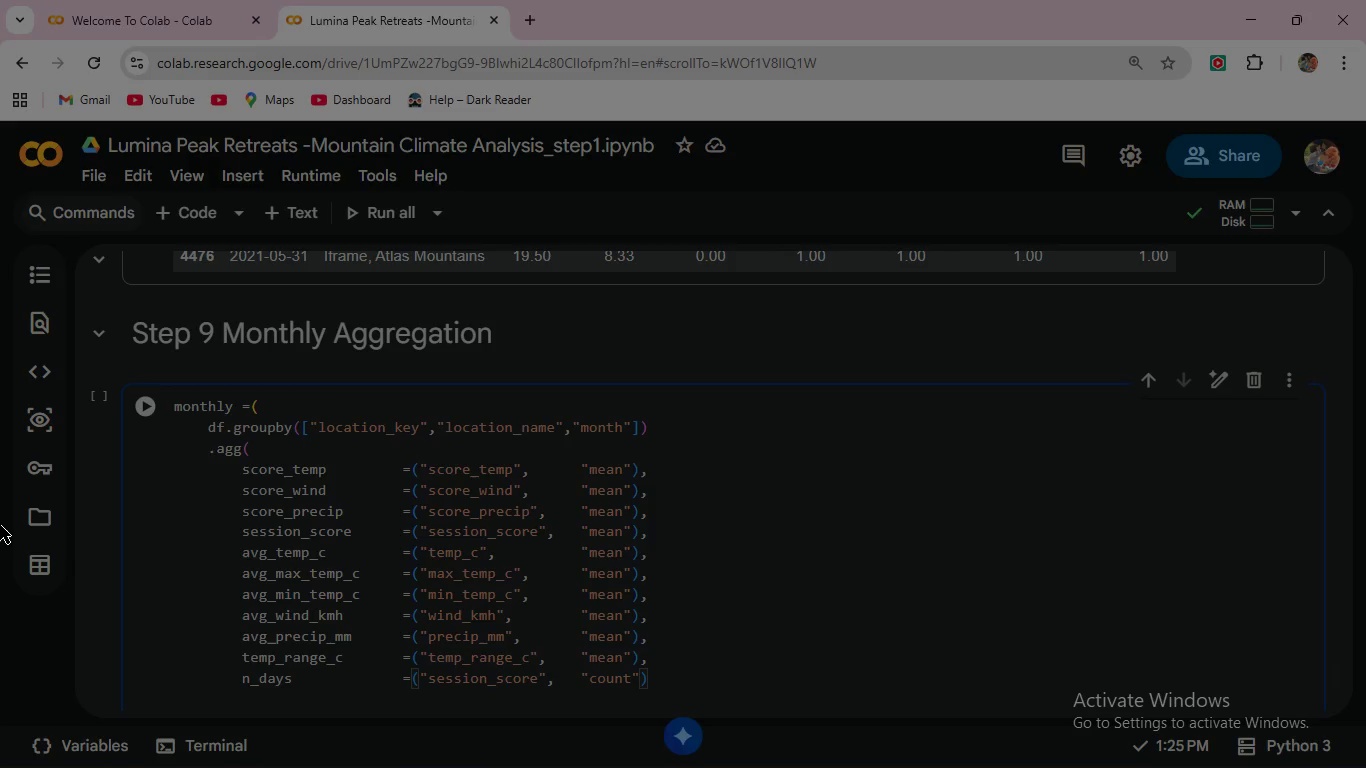 
left_click([665, 679])
 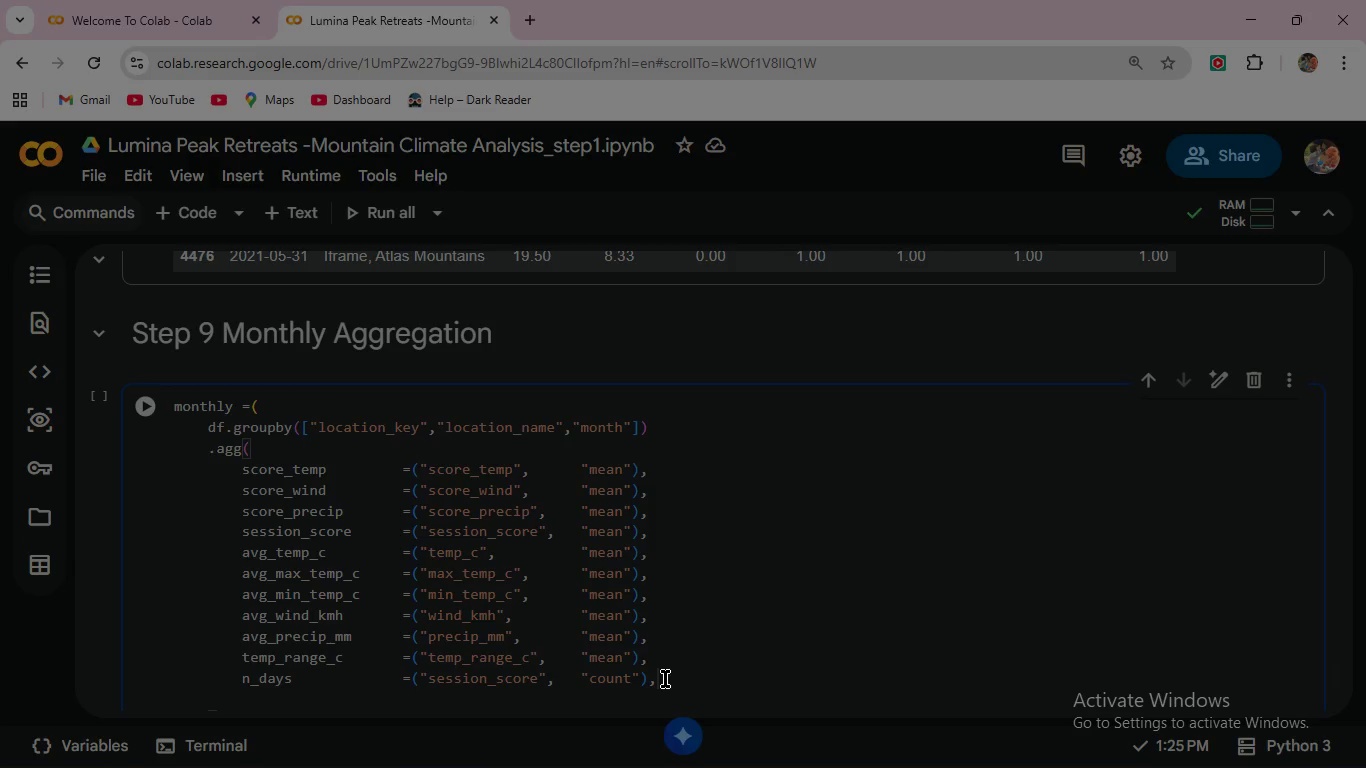 
key(Comma)
 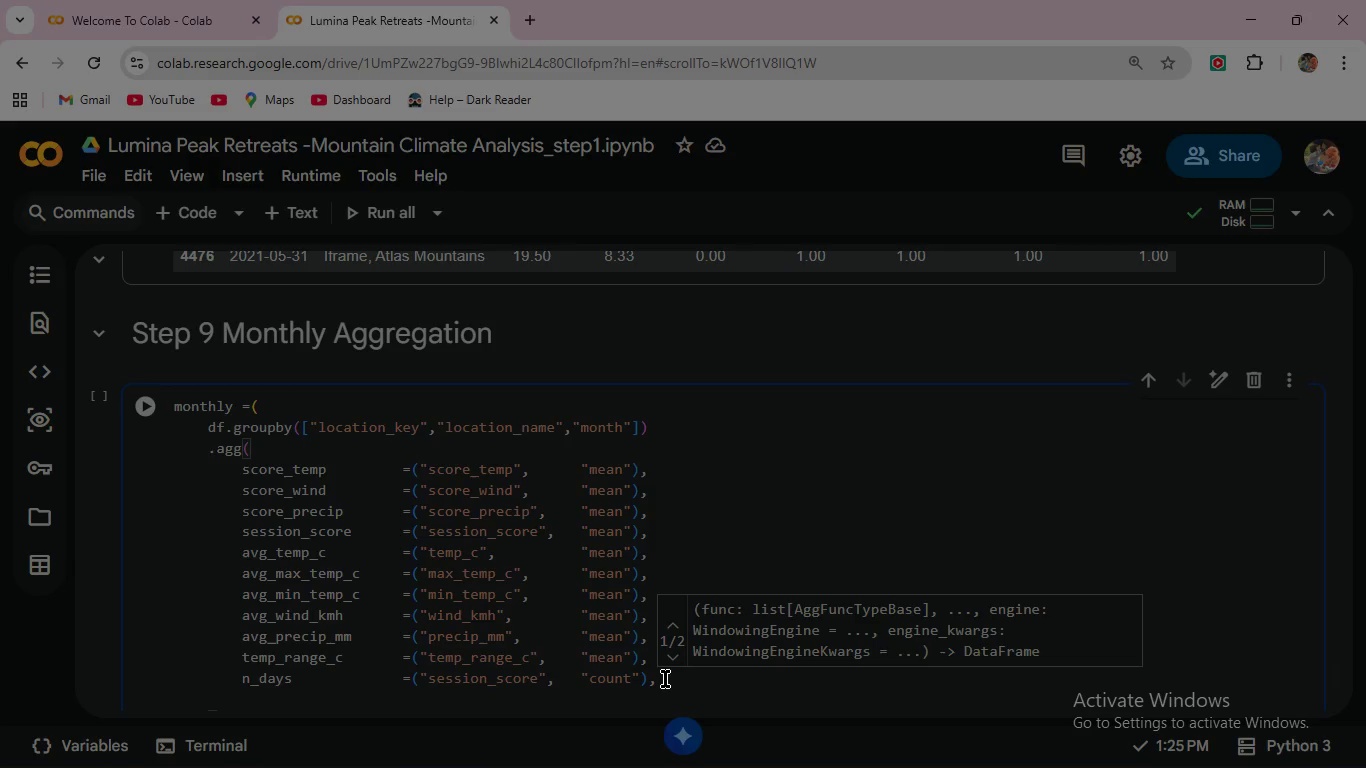 
wait(8.03)
 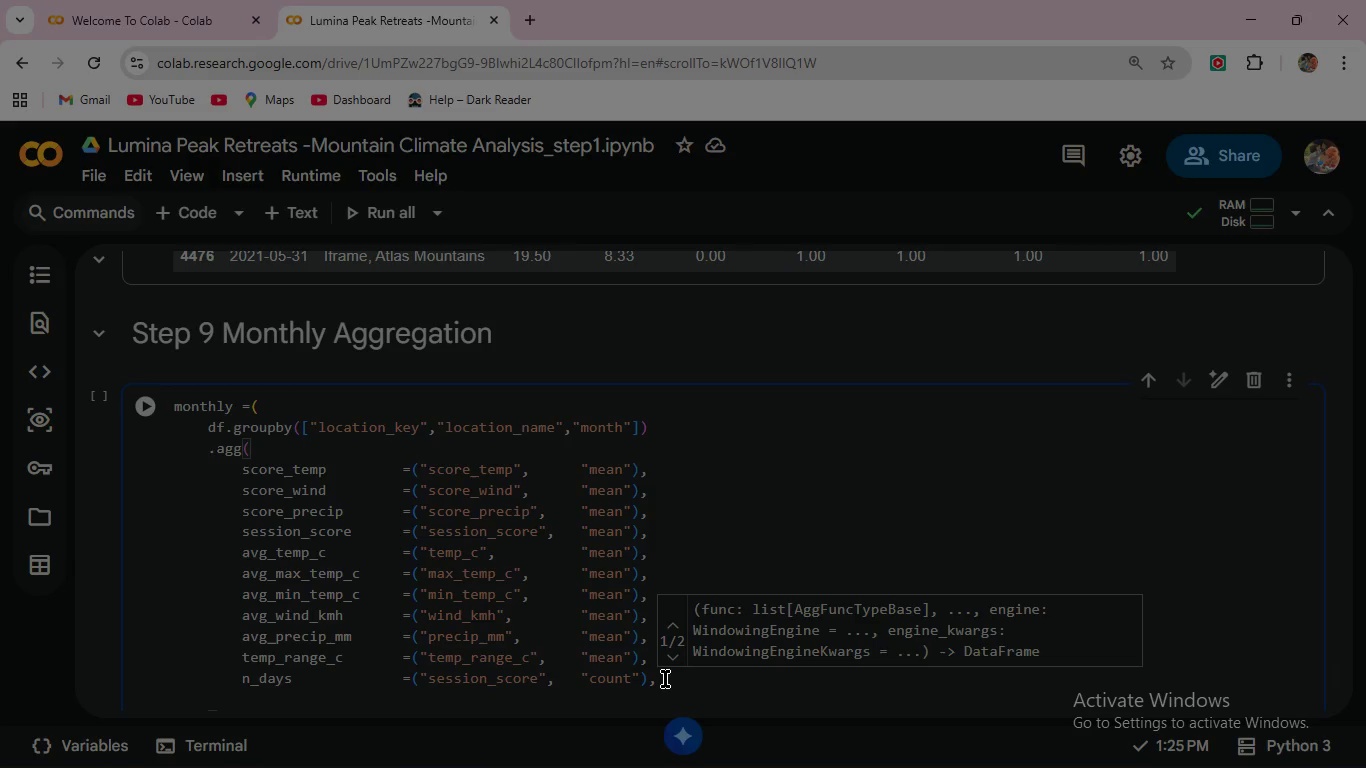 
scroll: coordinate [613, 604], scroll_direction: down, amount: 1.0
 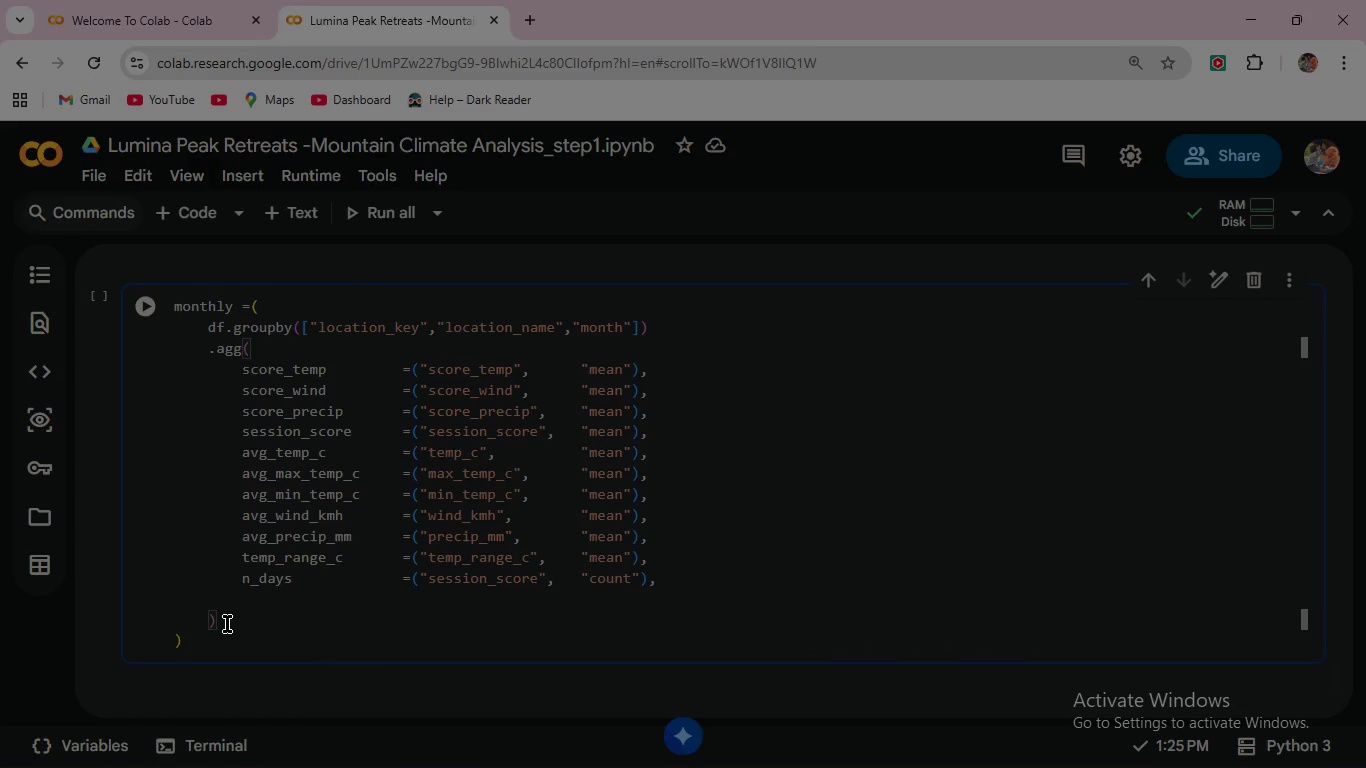 
wait(5.68)
 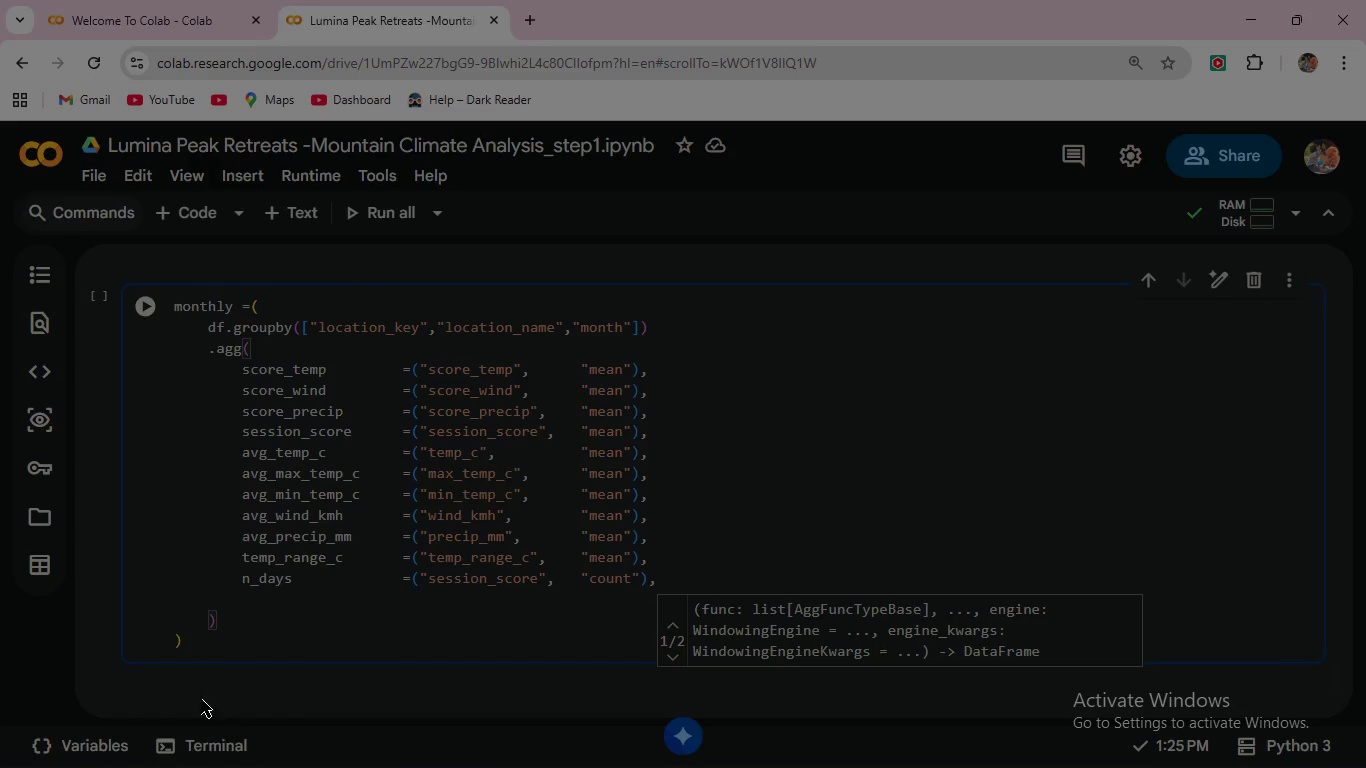 
key(Enter)
 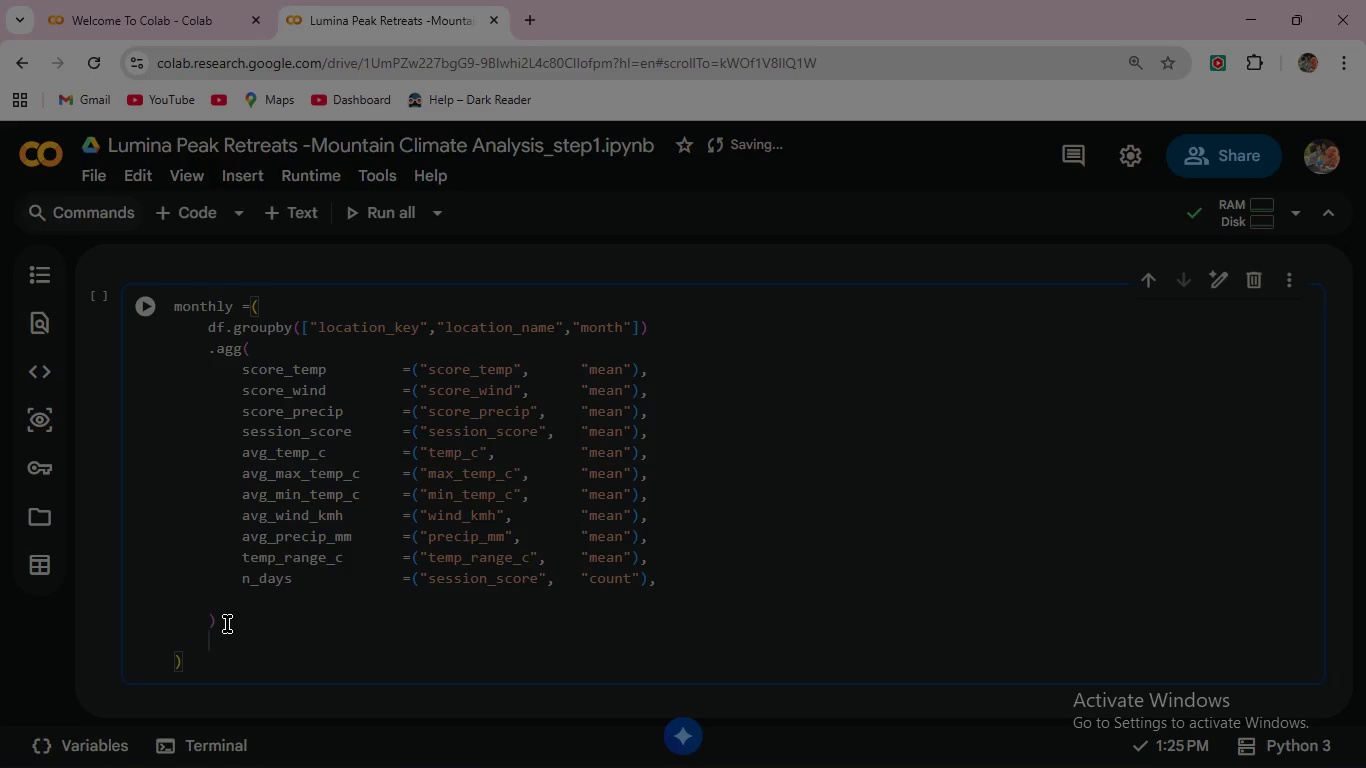 
type(.res)
 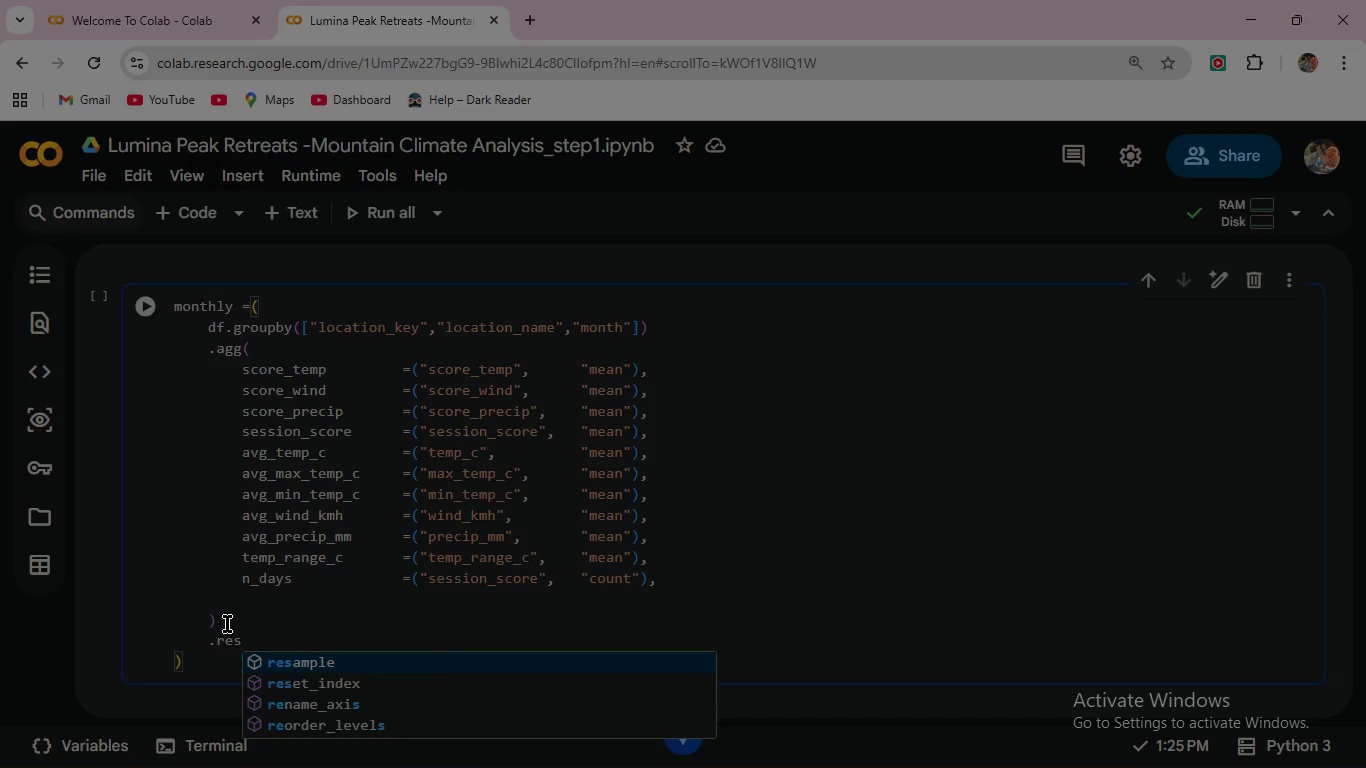 
key(ArrowDown)
 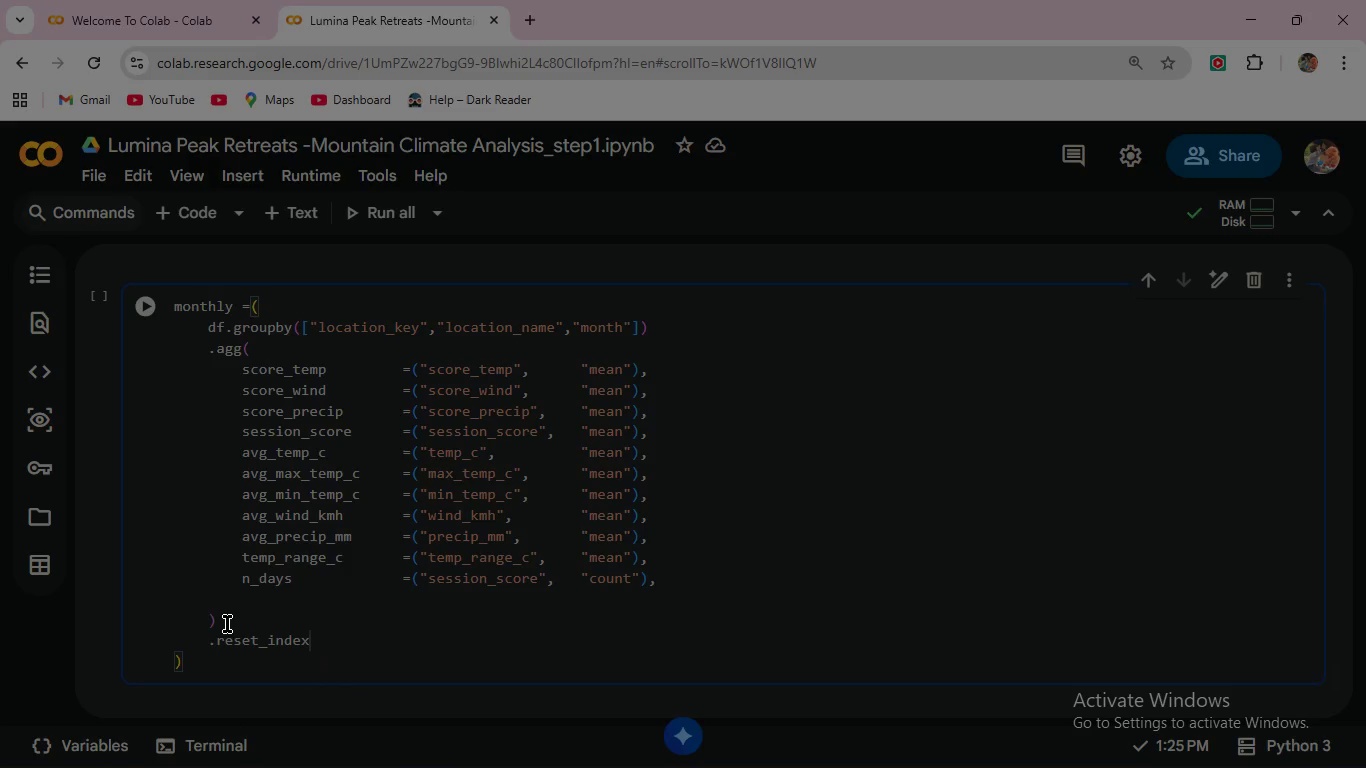 
key(Enter)
 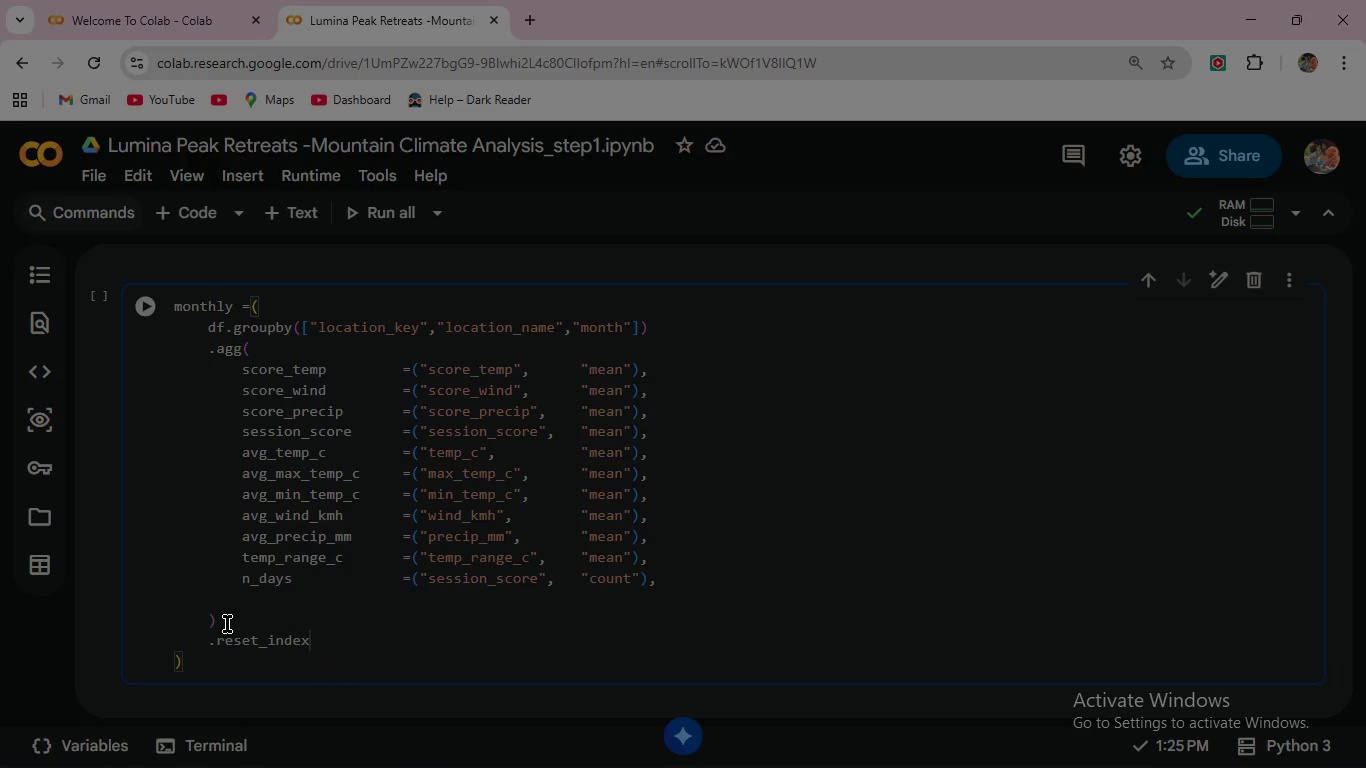 
key(Shift+9)
 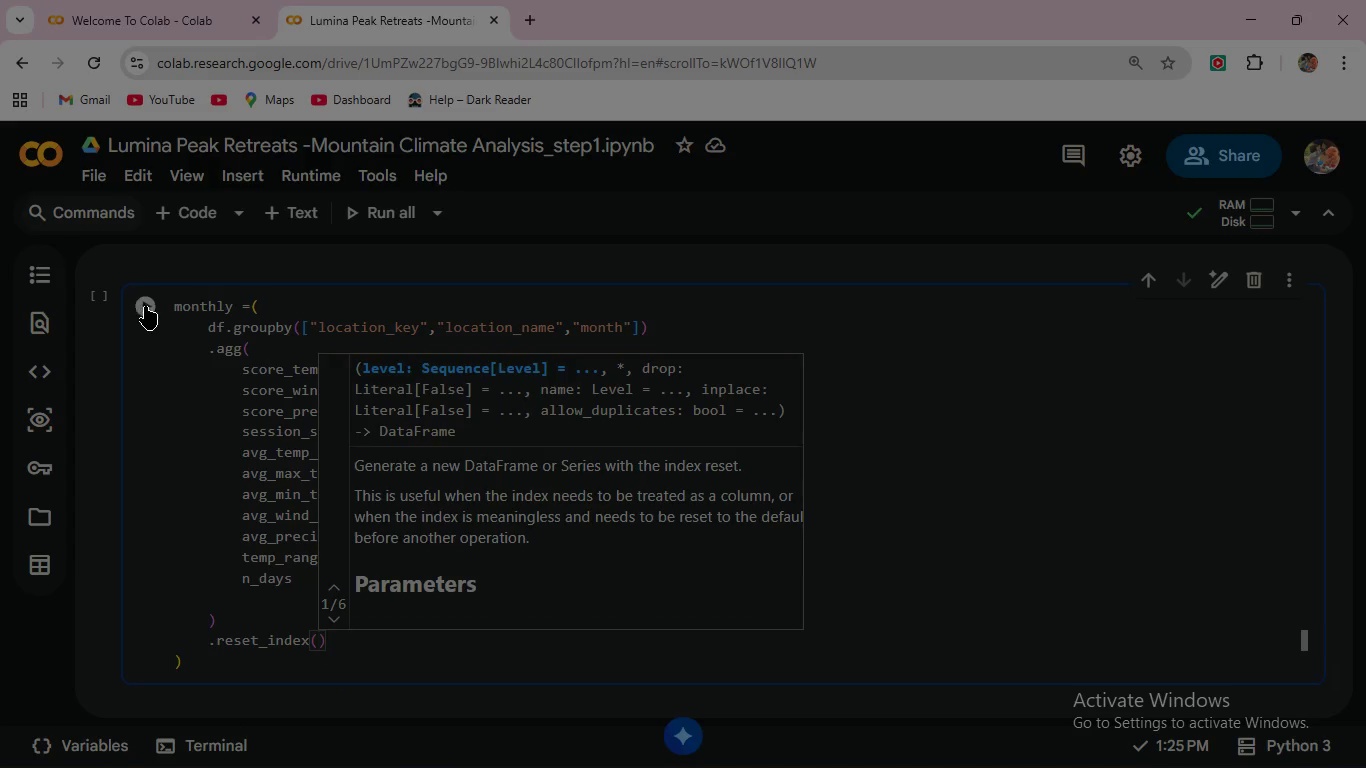 
left_click([148, 308])
 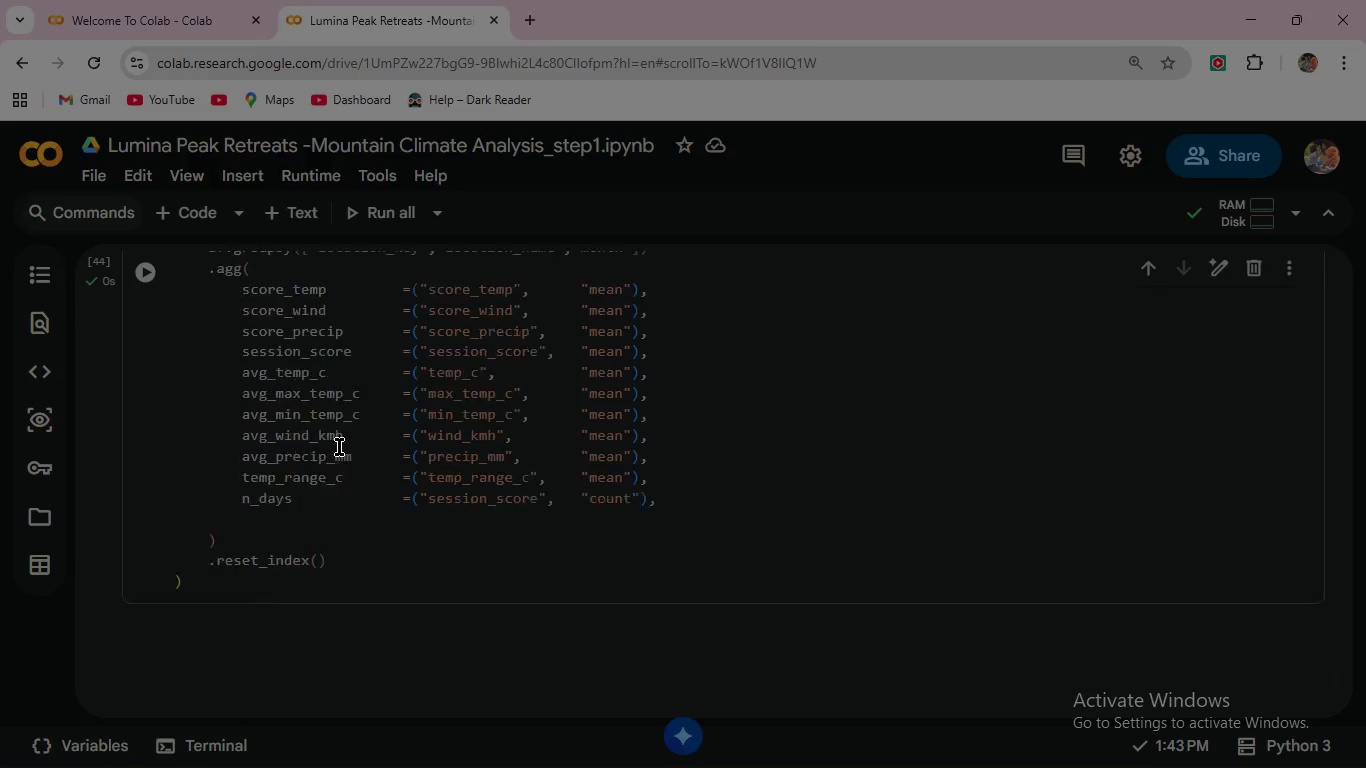 
scroll: coordinate [339, 447], scroll_direction: down, amount: 2.0
 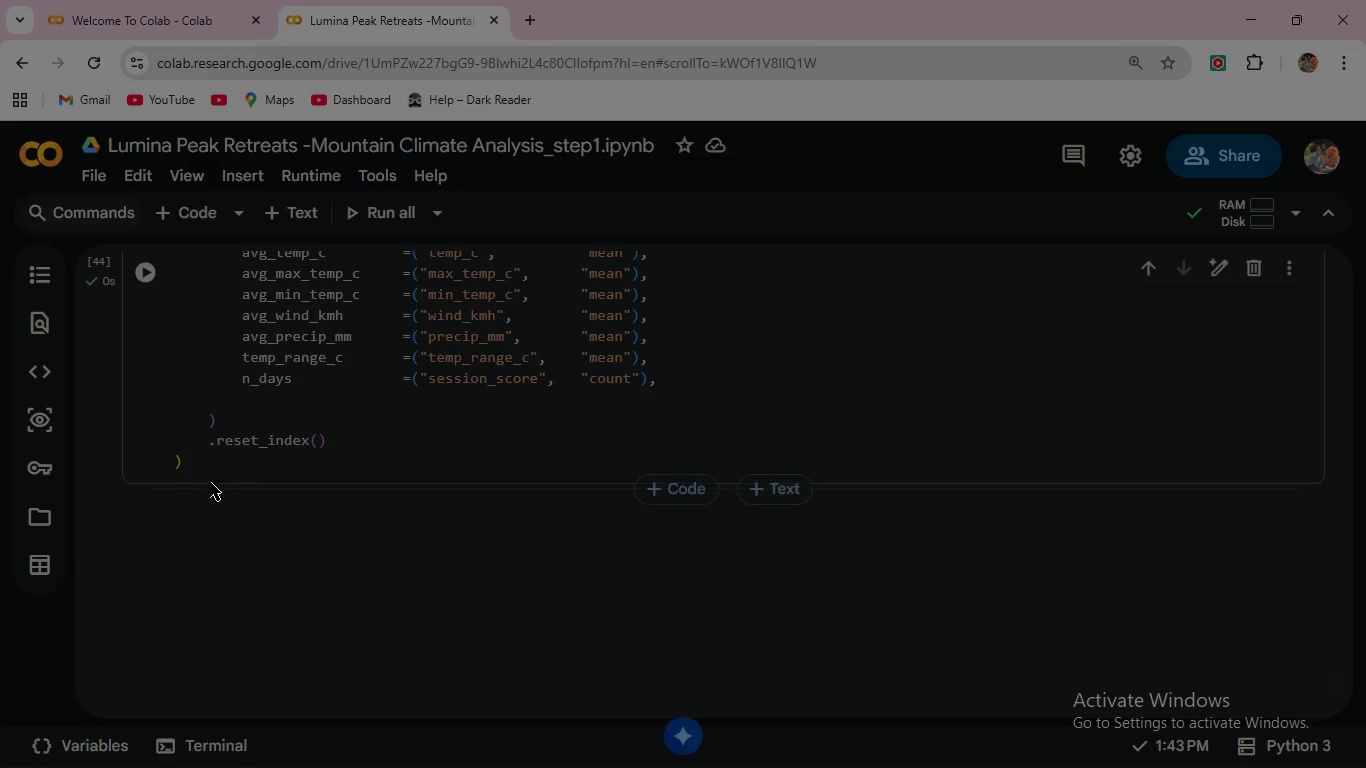 
wait(5.03)
 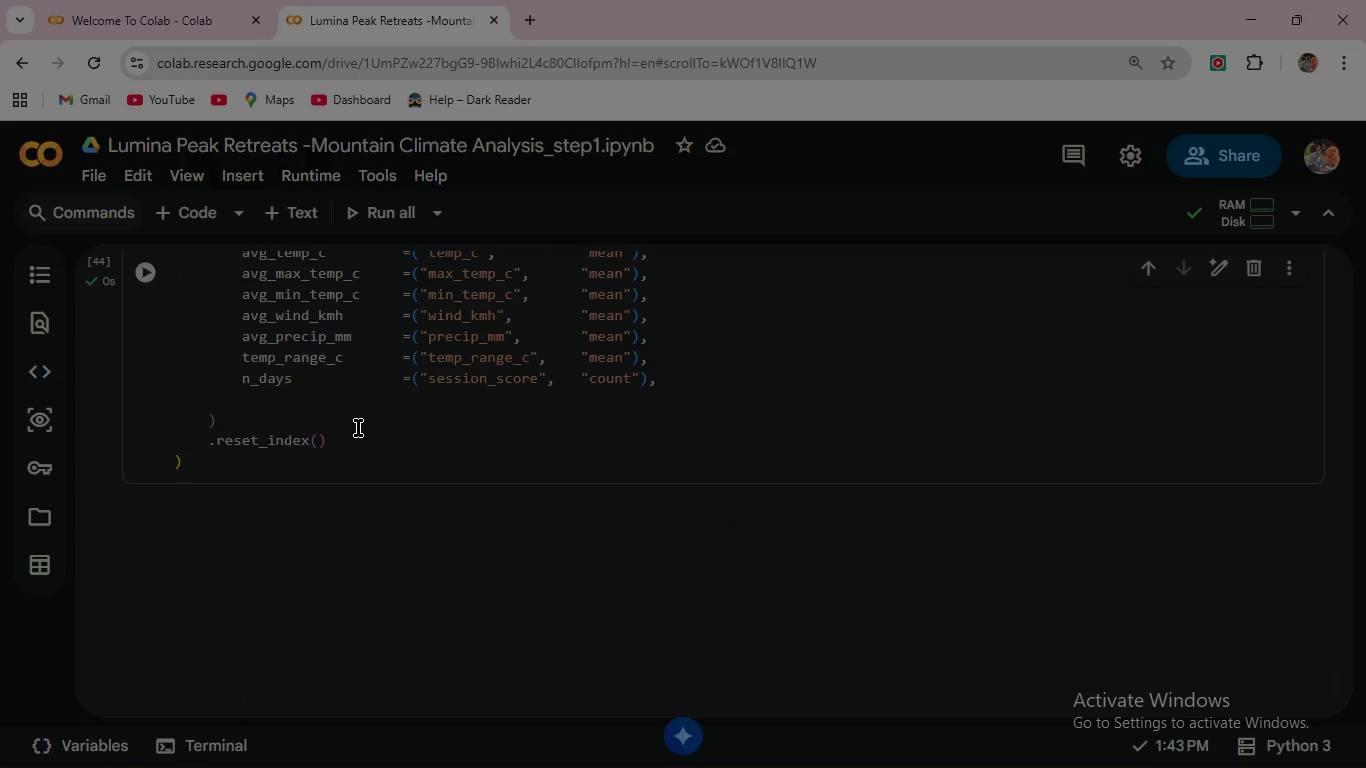 
left_click([209, 463])
 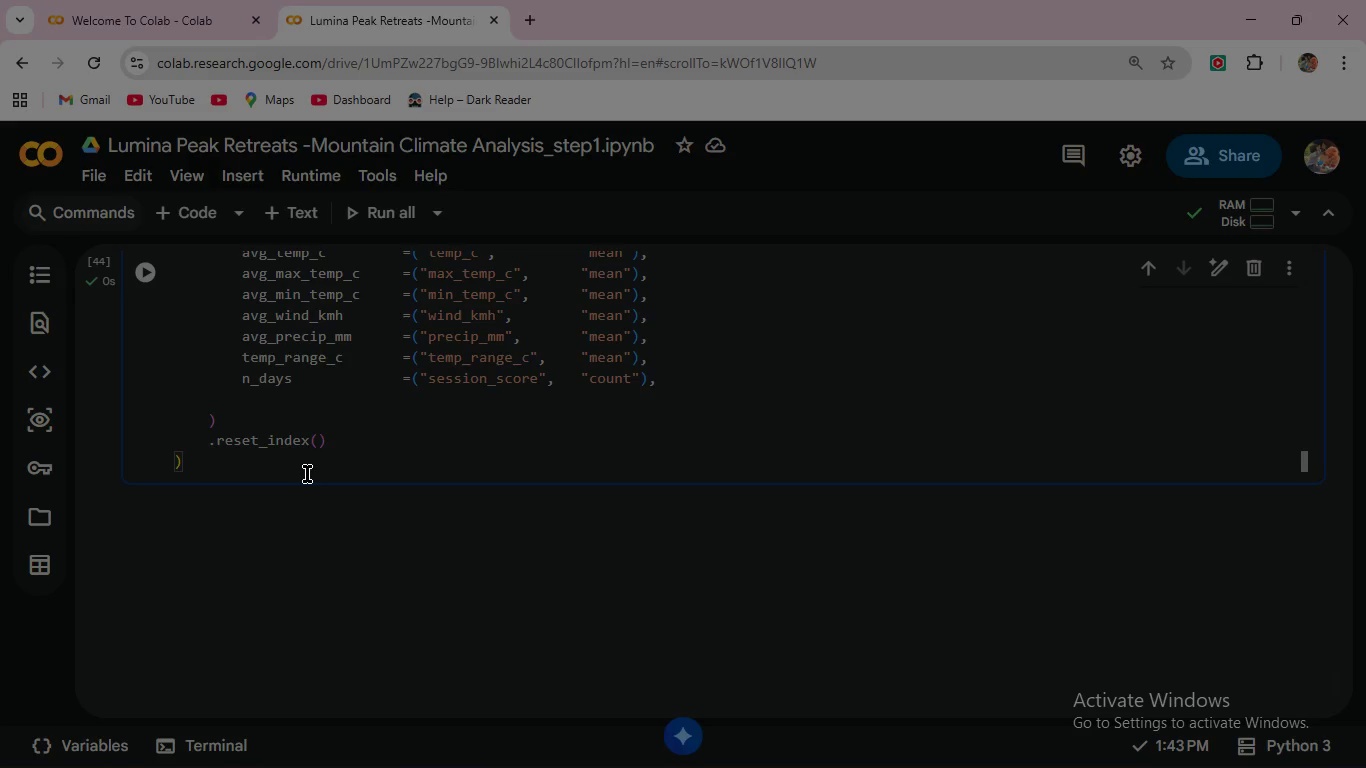 
key(Enter)
 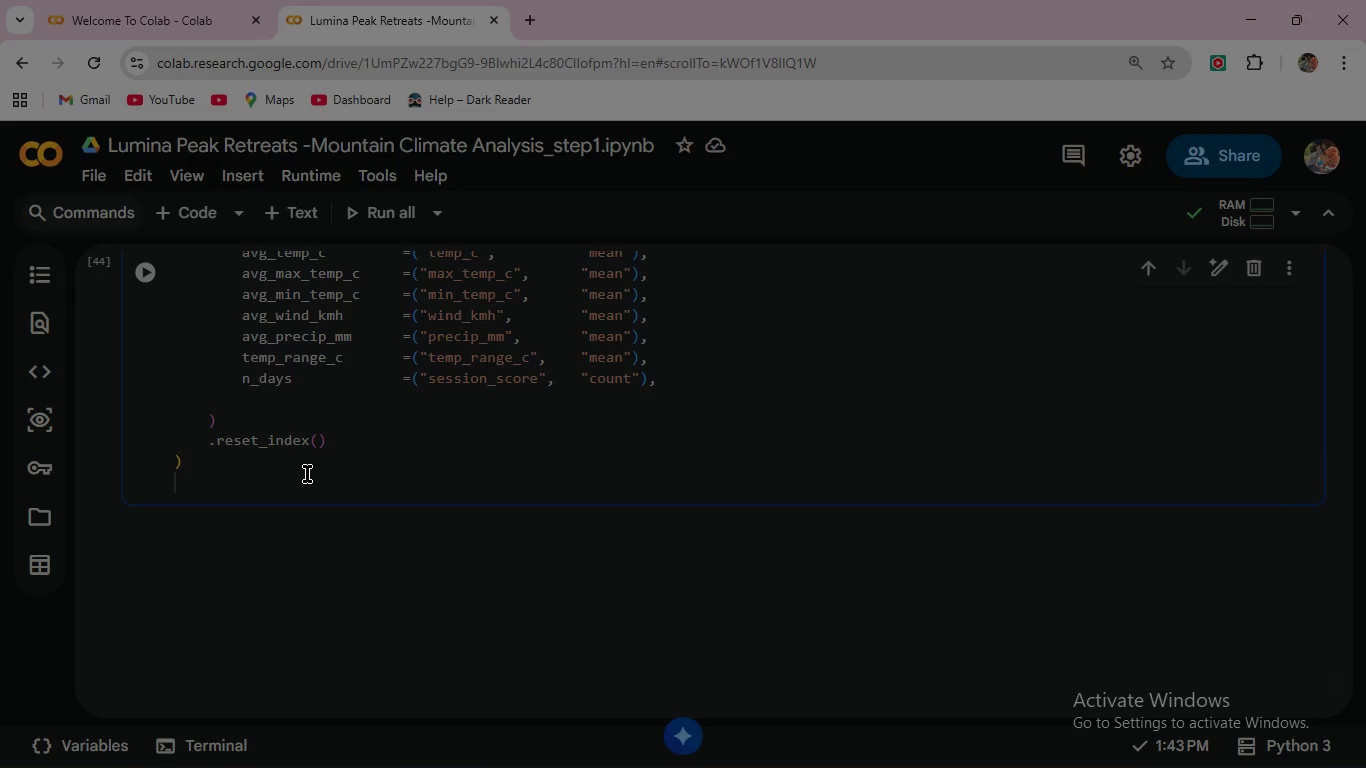 
wait(8.78)
 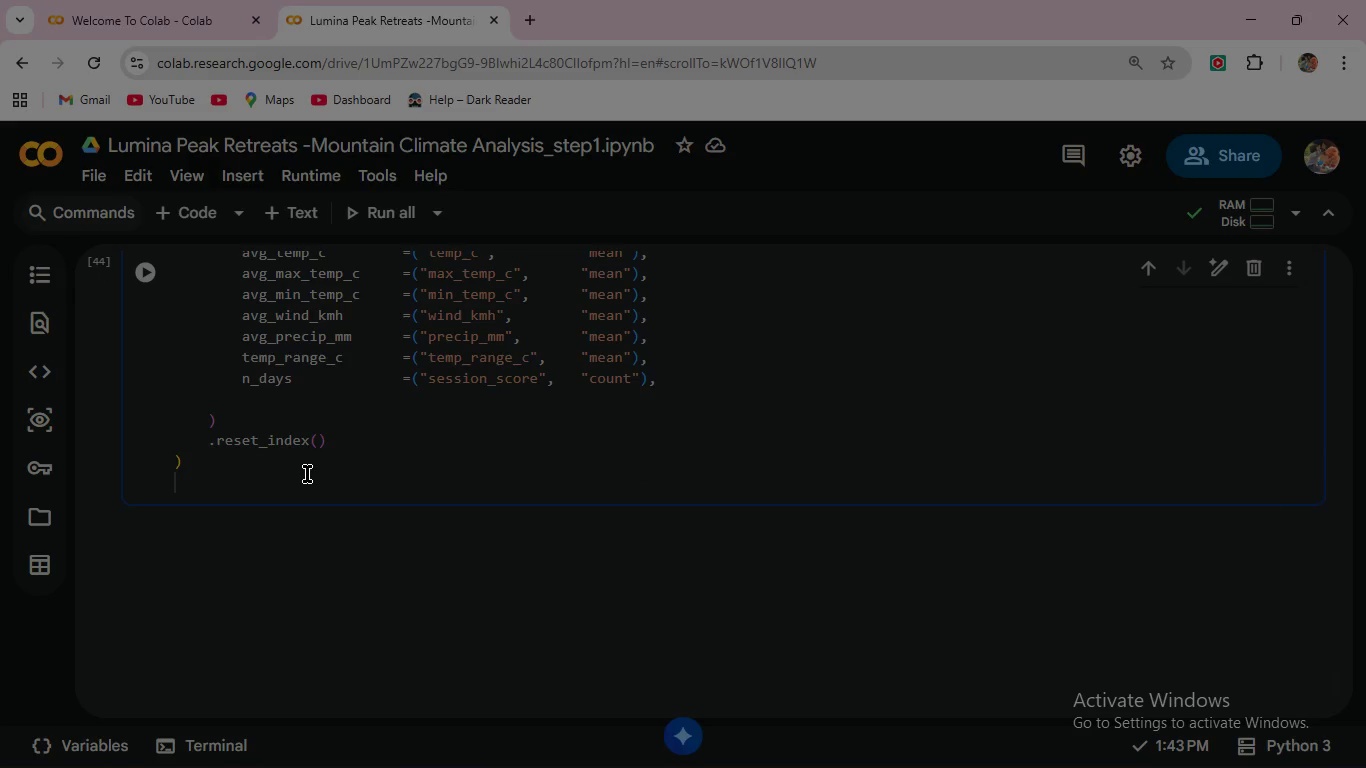 
left_click([1261, 18])
 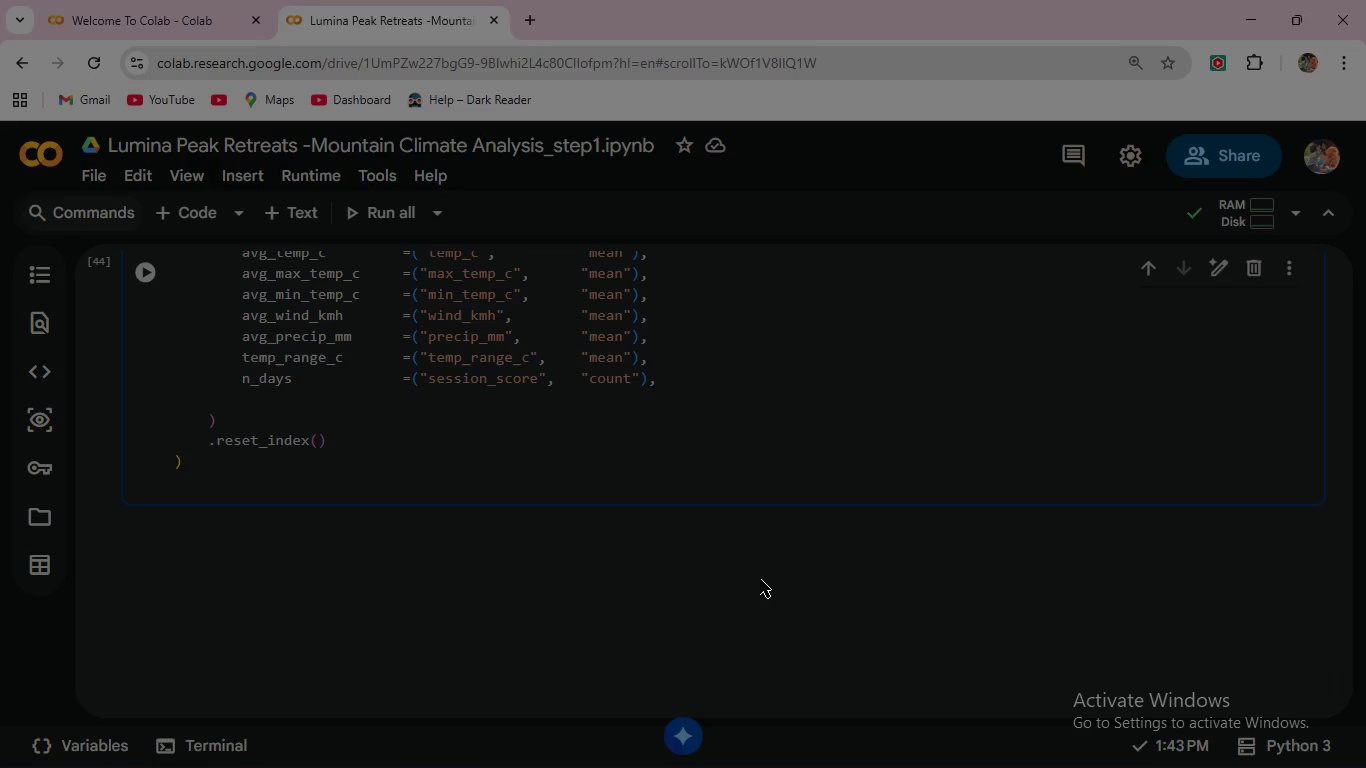 
wait(17.08)
 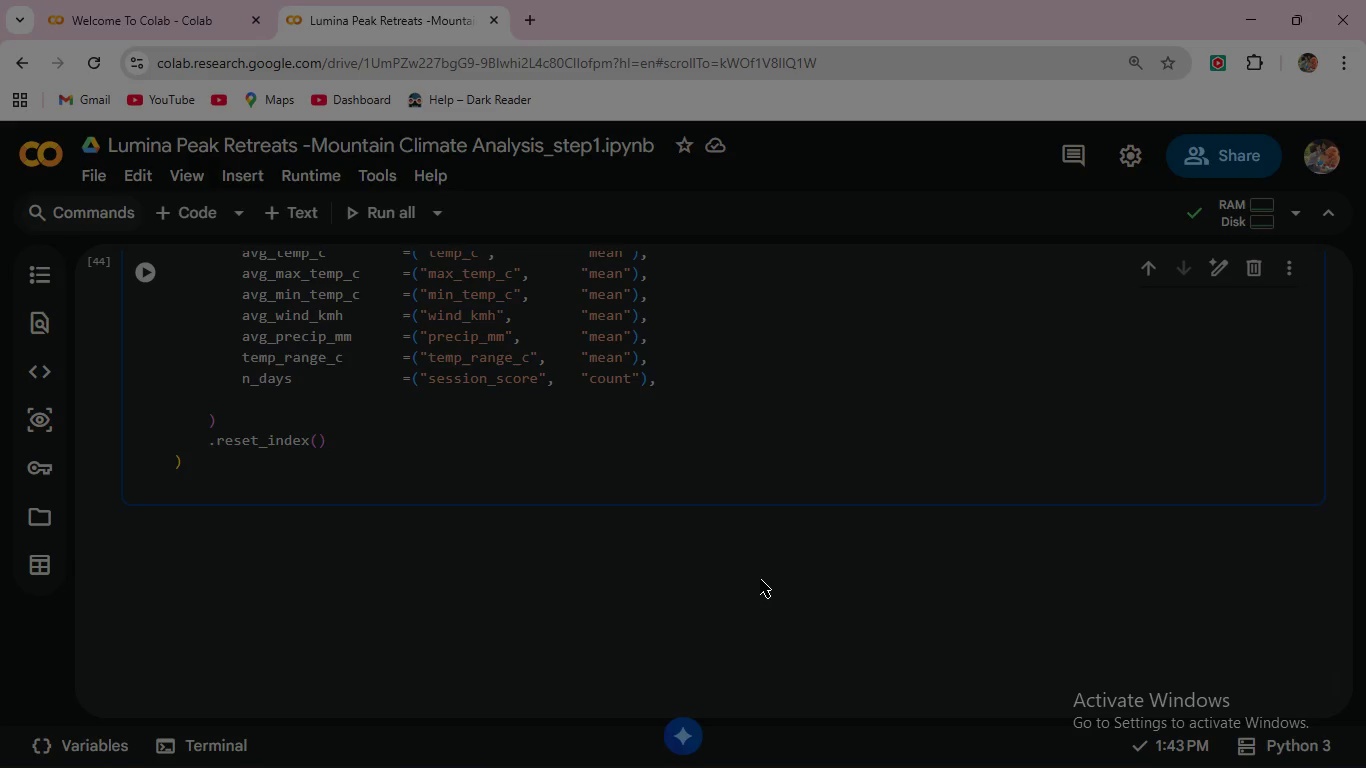 
type(monthly["month)
 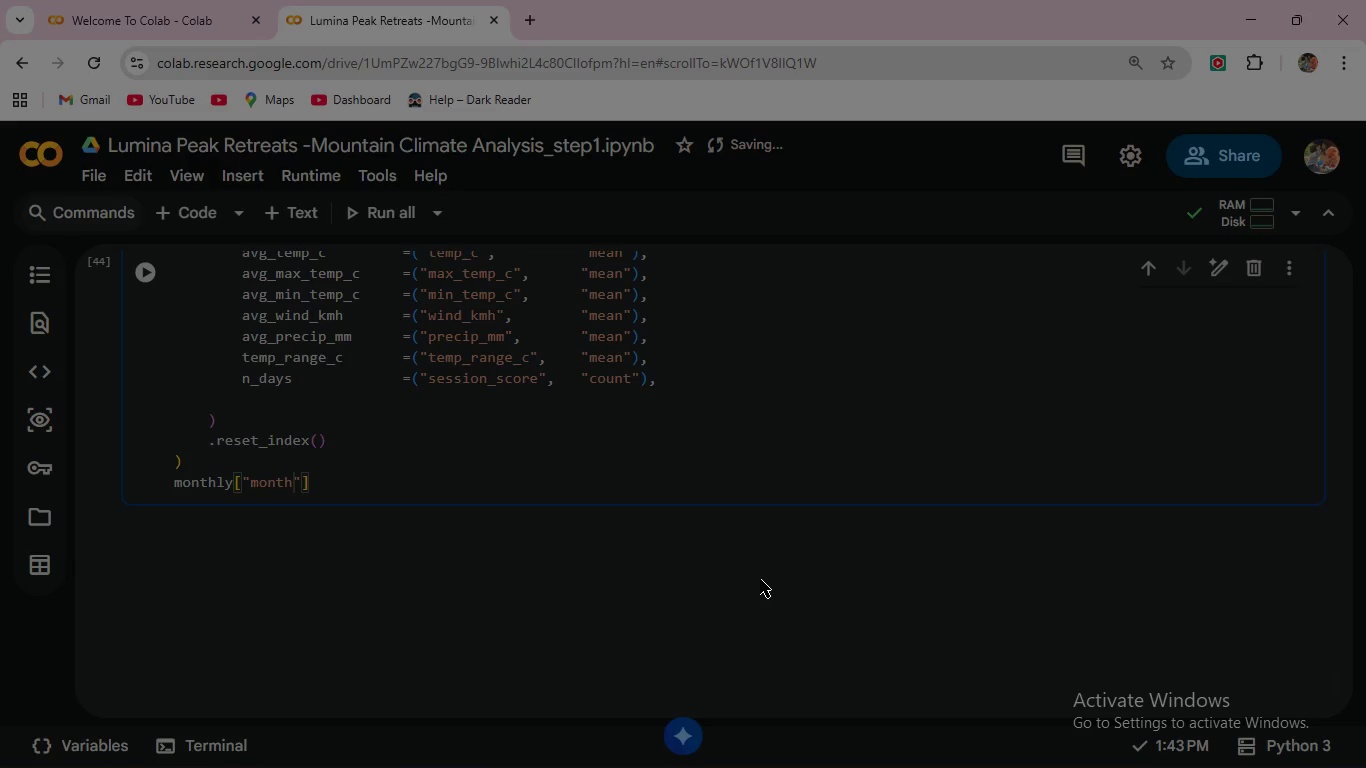 
wait(6.97)
 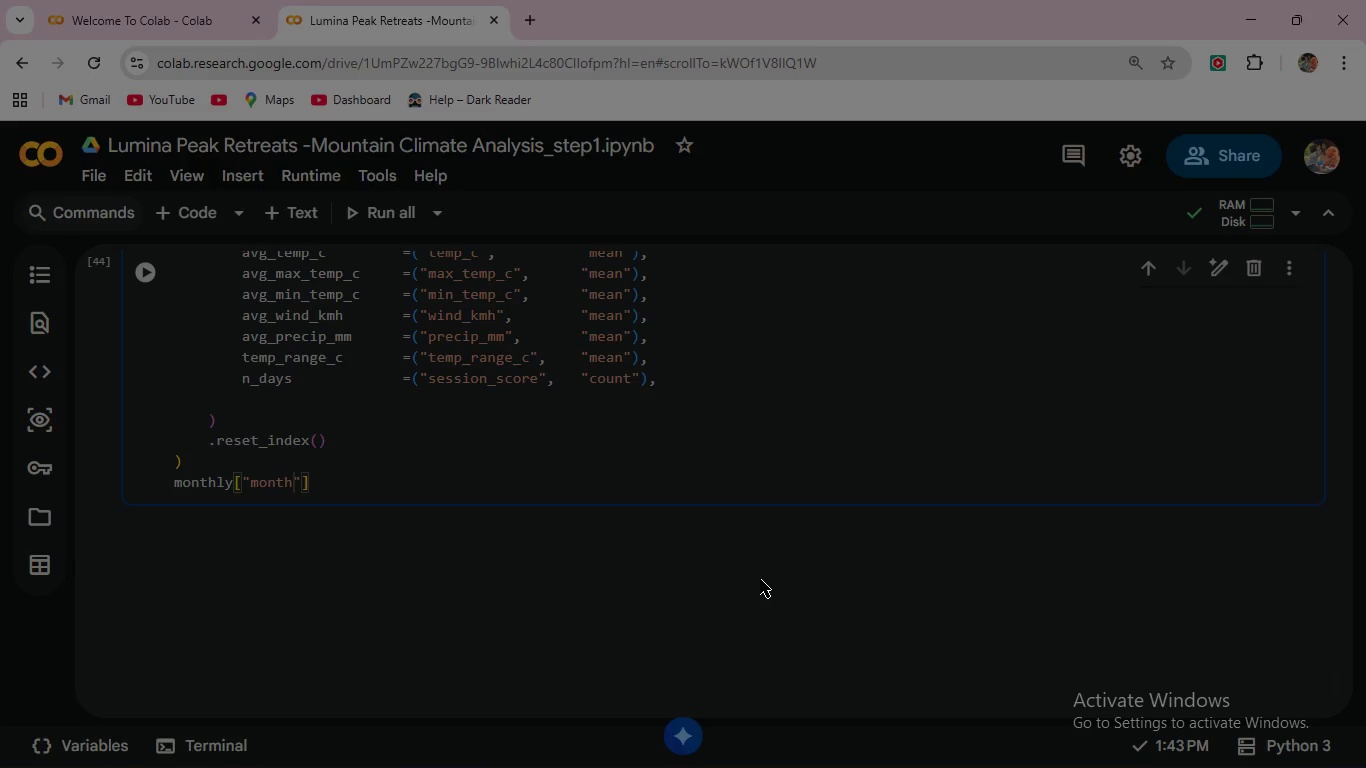 
type(_name)
 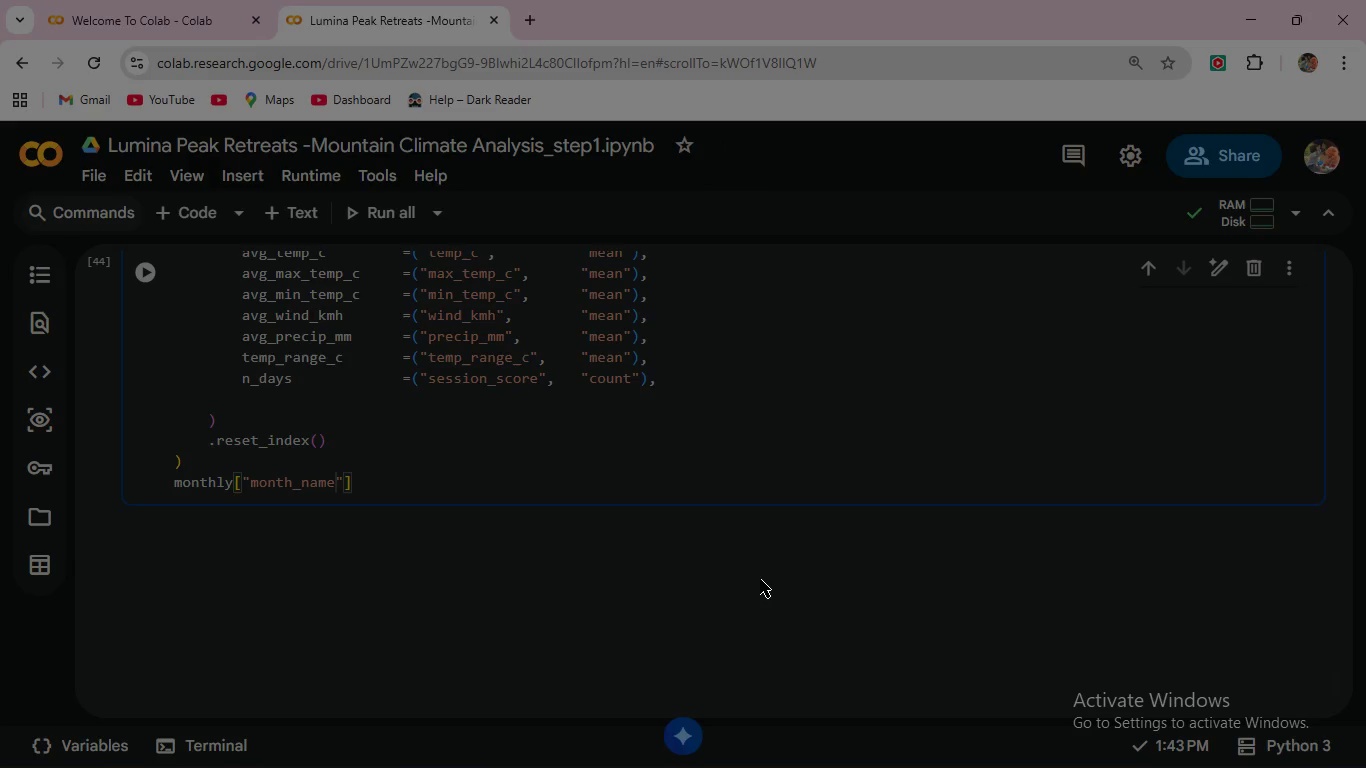 
key(ArrowRight)
 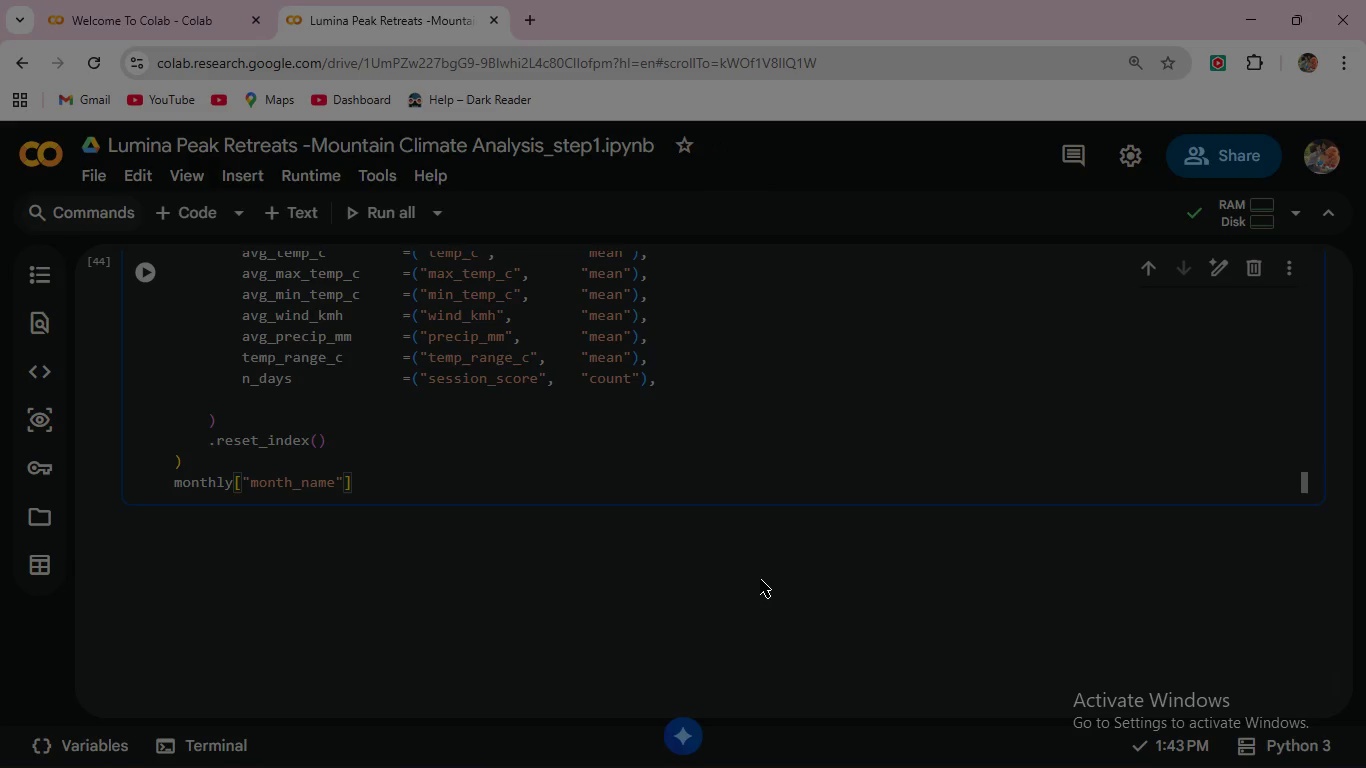 
key(ArrowRight)
 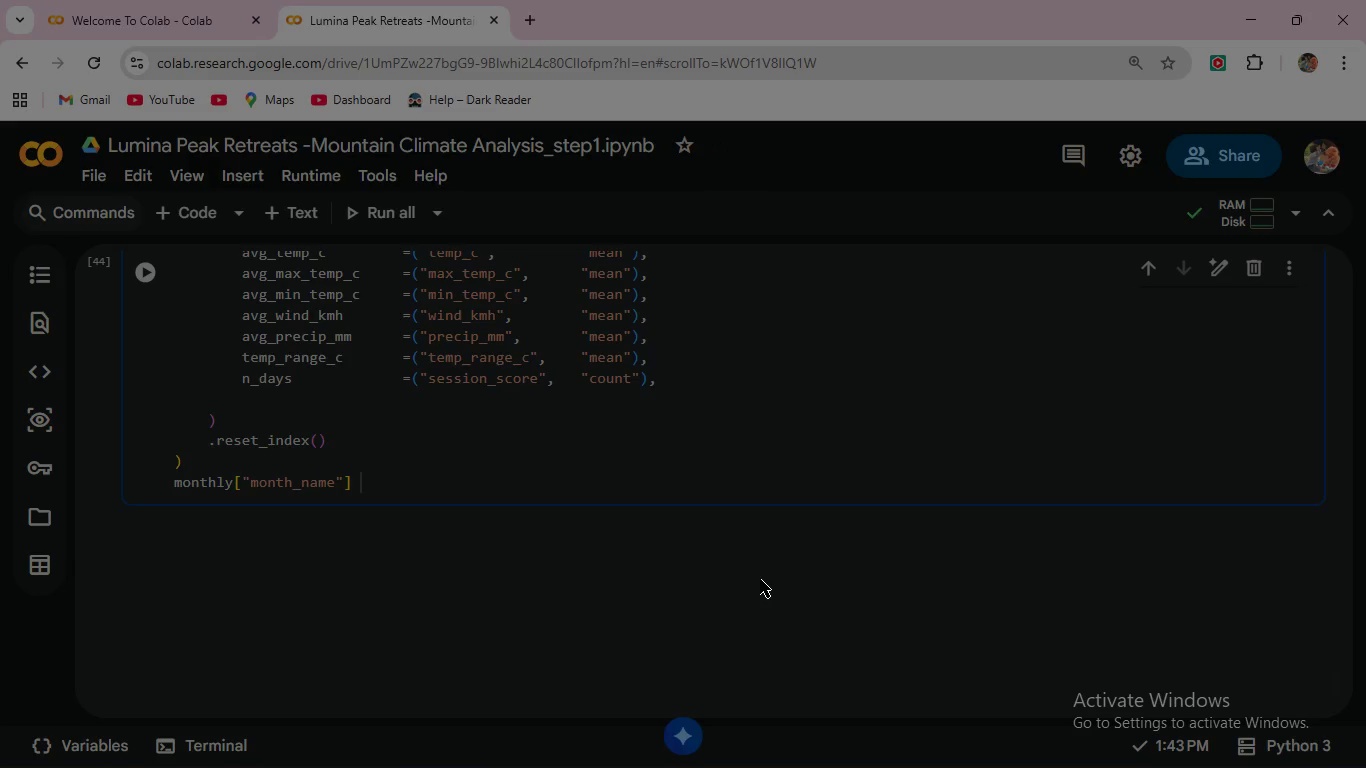 
type( = pd.Cate)
 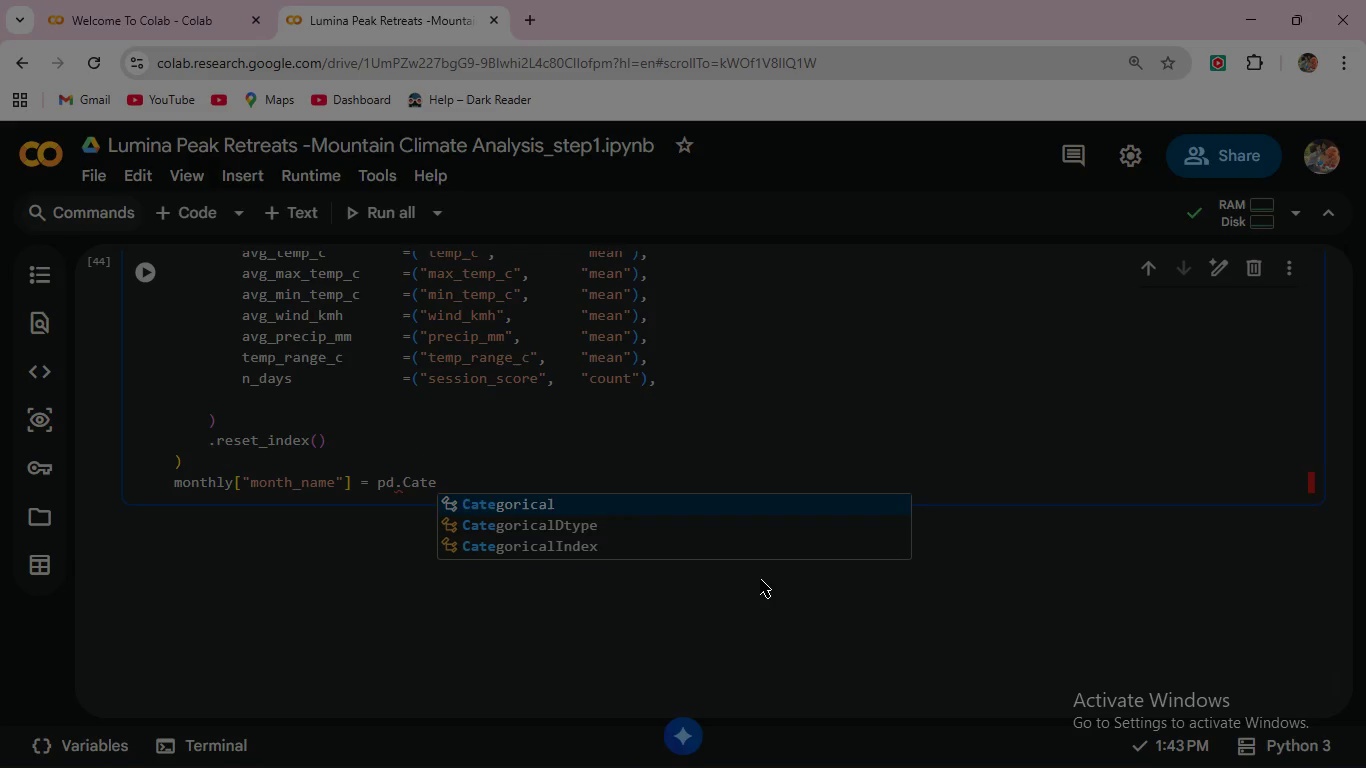 
key(Enter)
 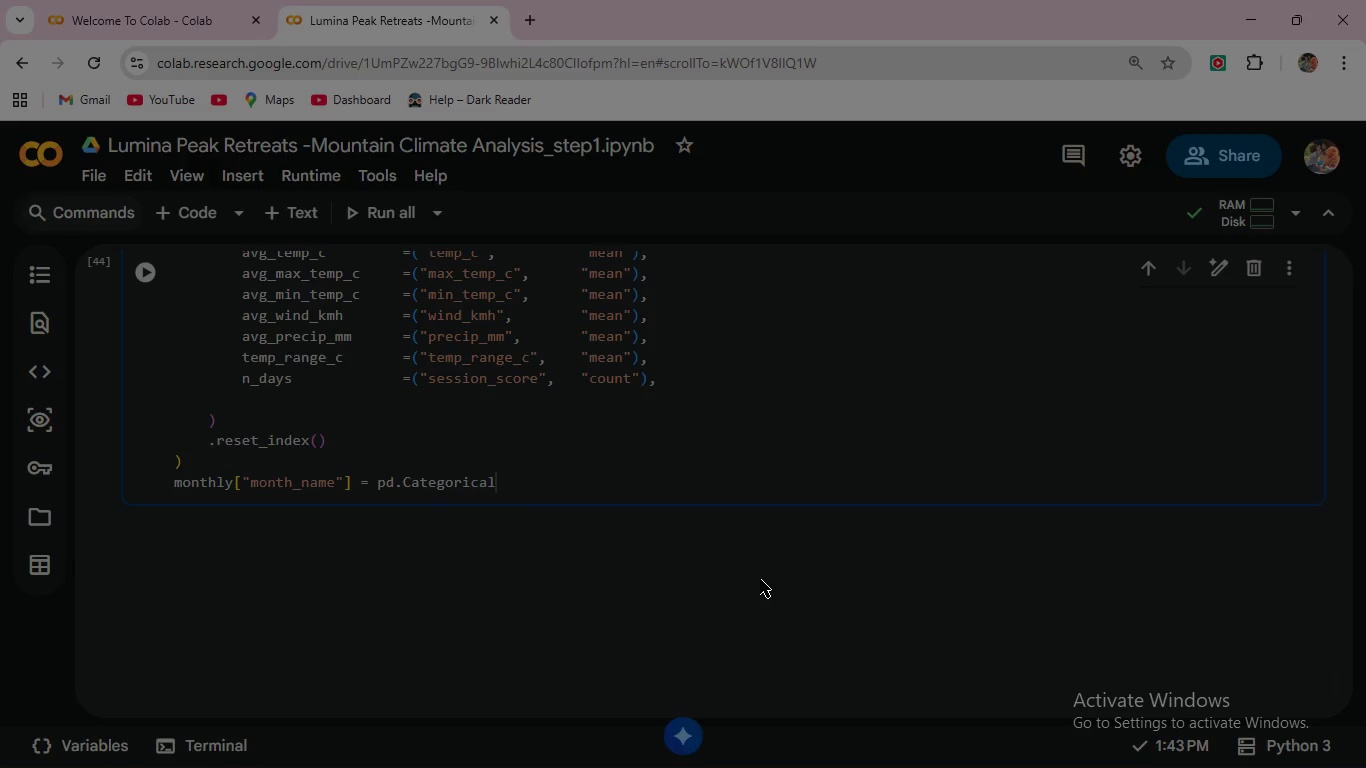 
key(Shift+9)
 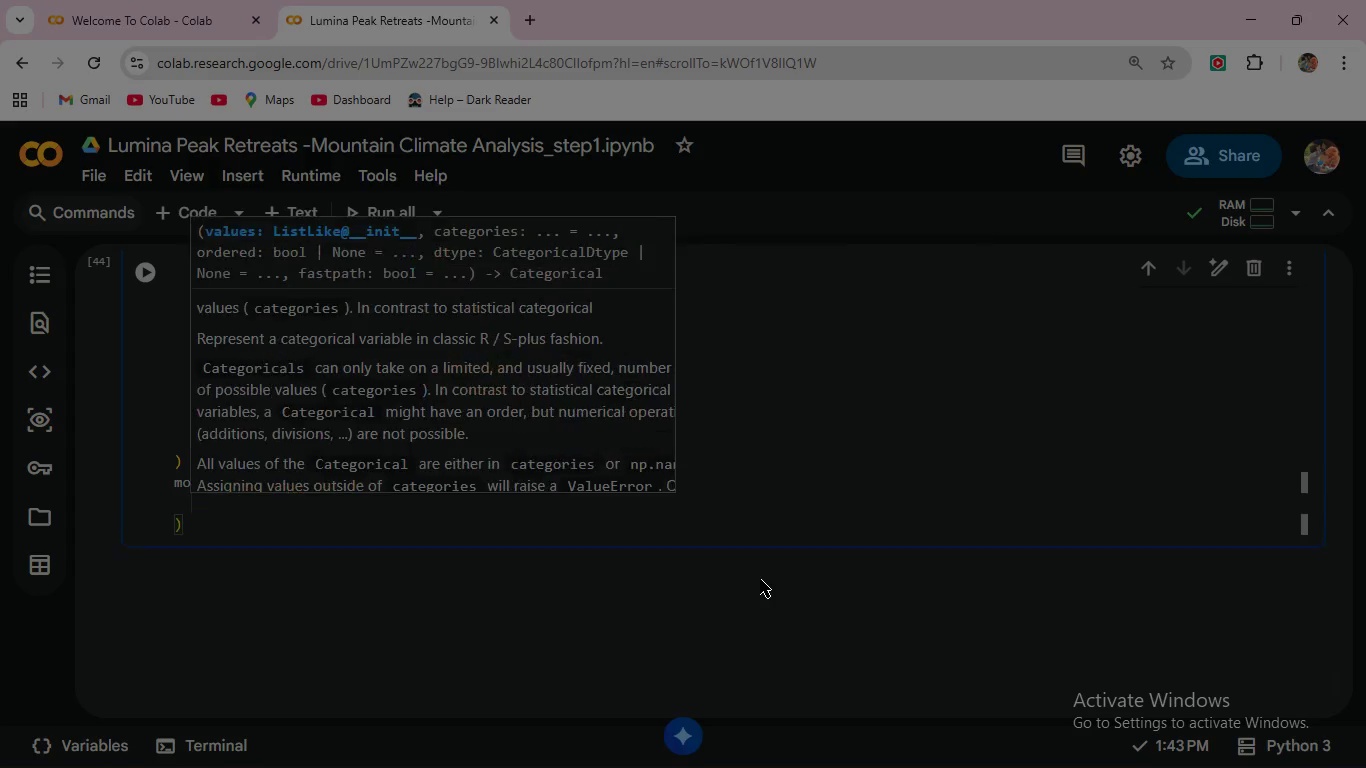 
key(Enter)
 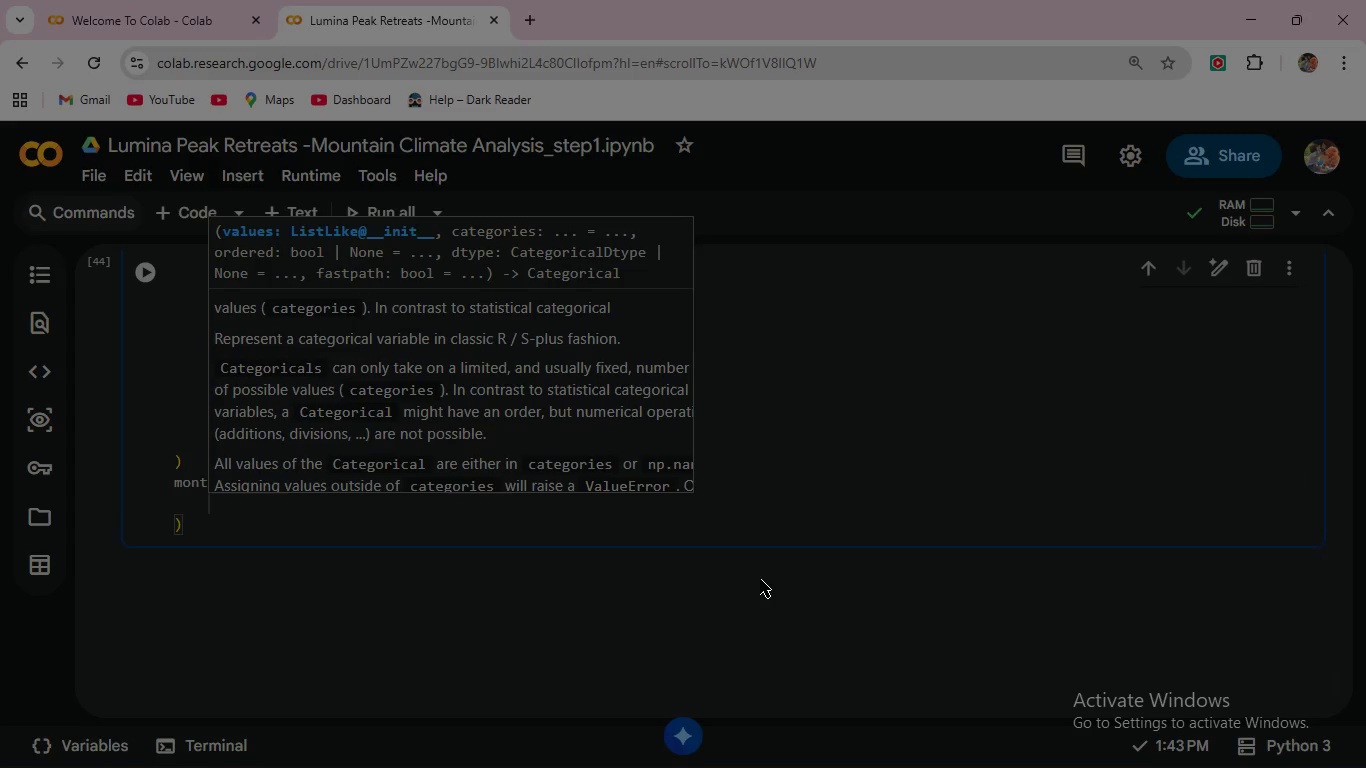 
type(mon)
 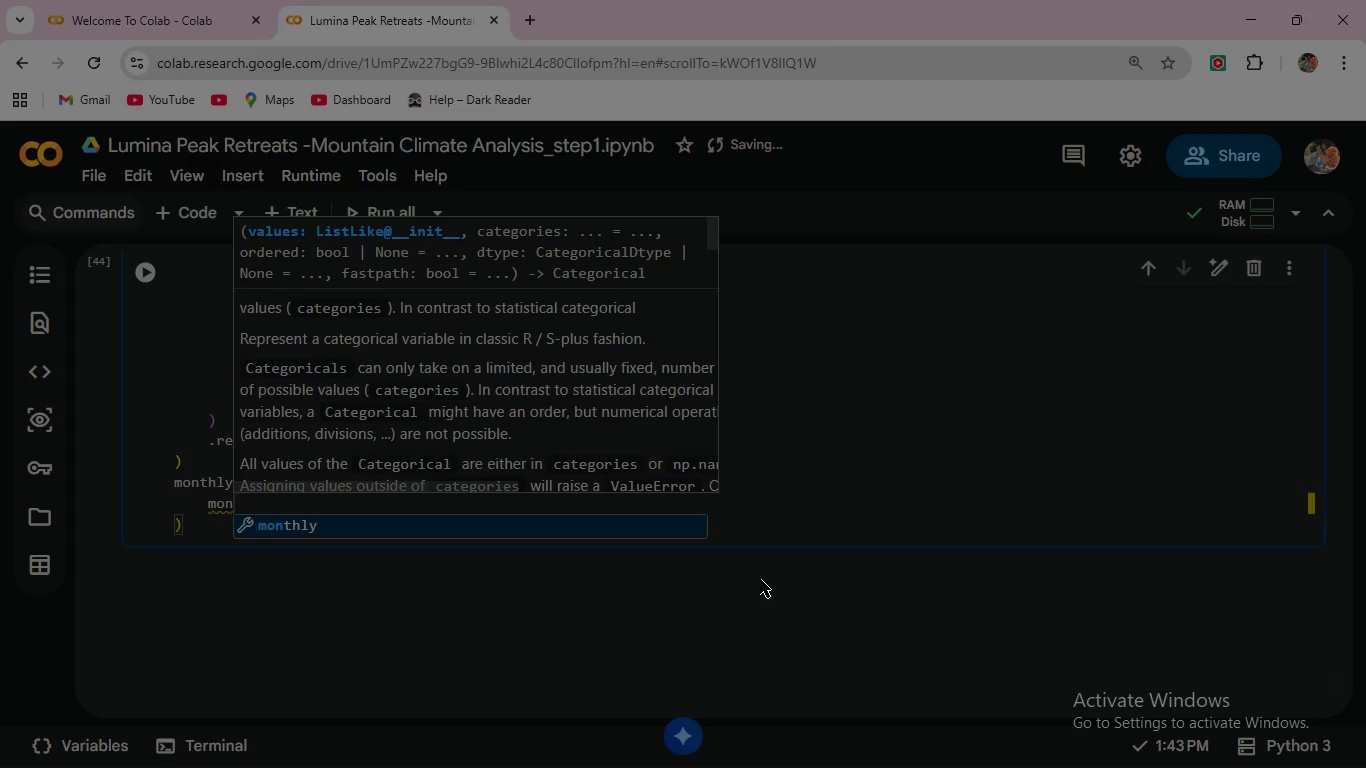 
wait(8.92)
 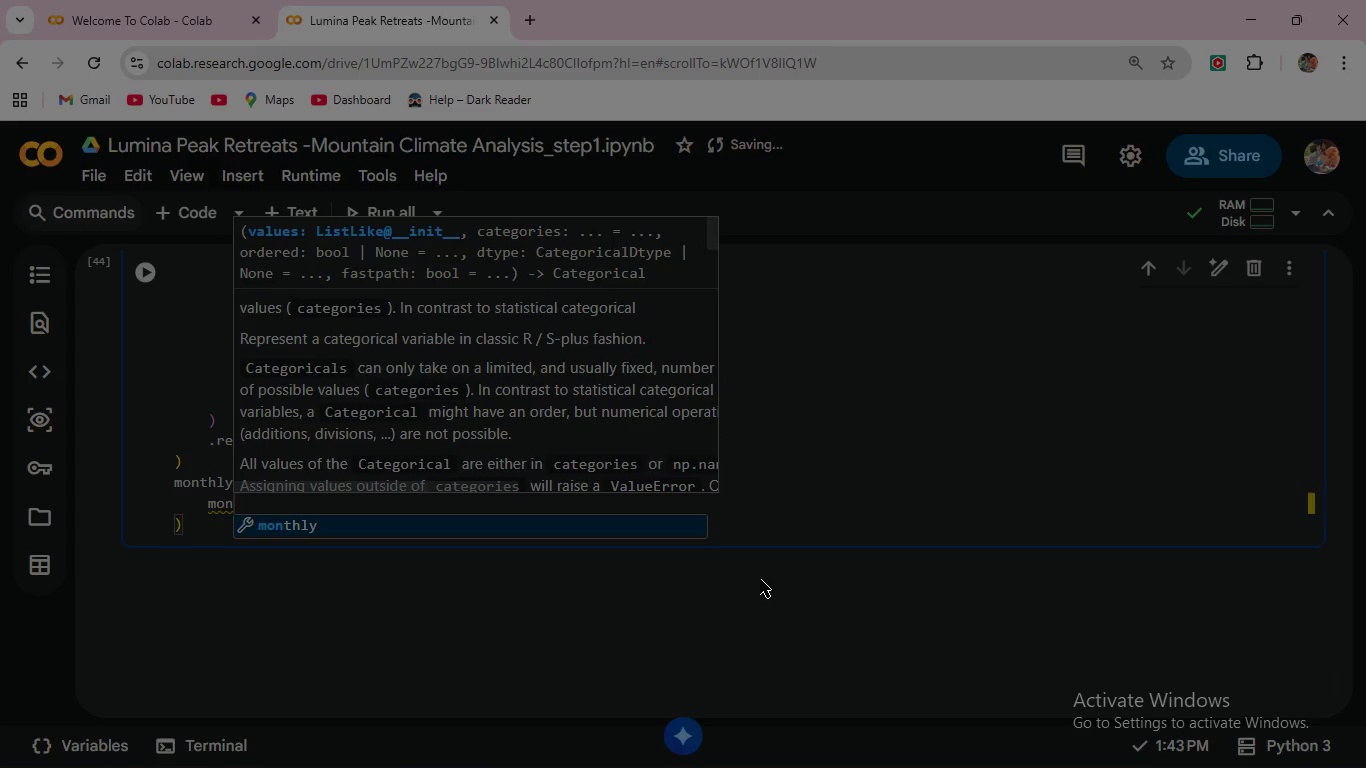 
key(Enter)
 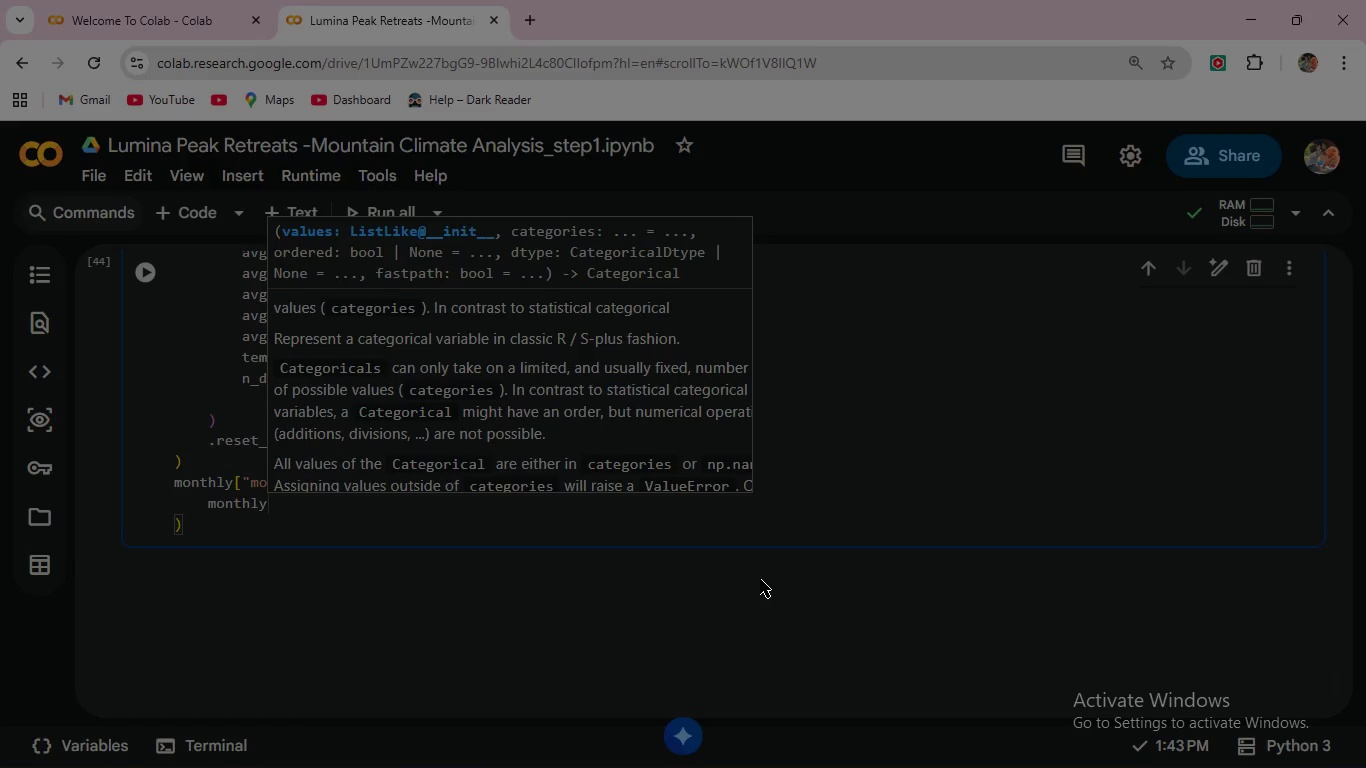 
type(["month)
 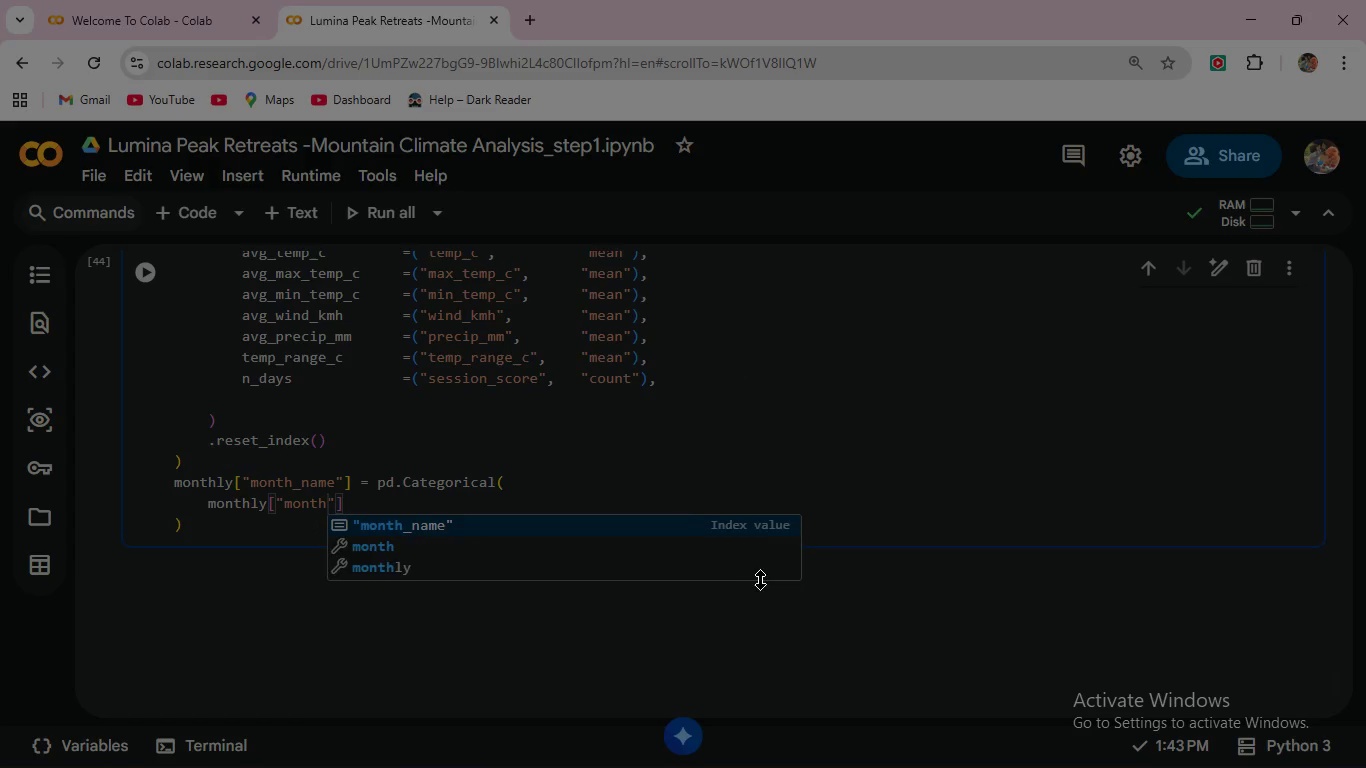 
key(ArrowRight)
 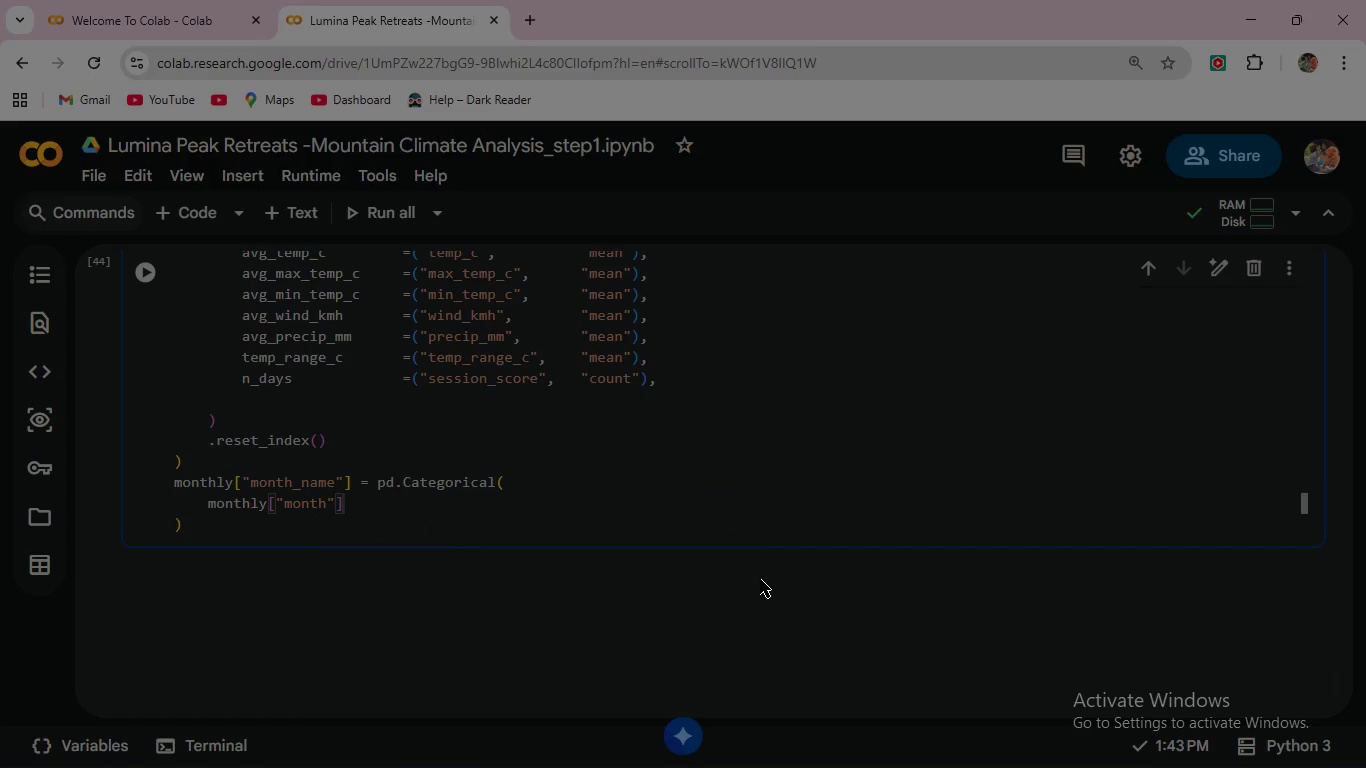 
key(ArrowRight)
 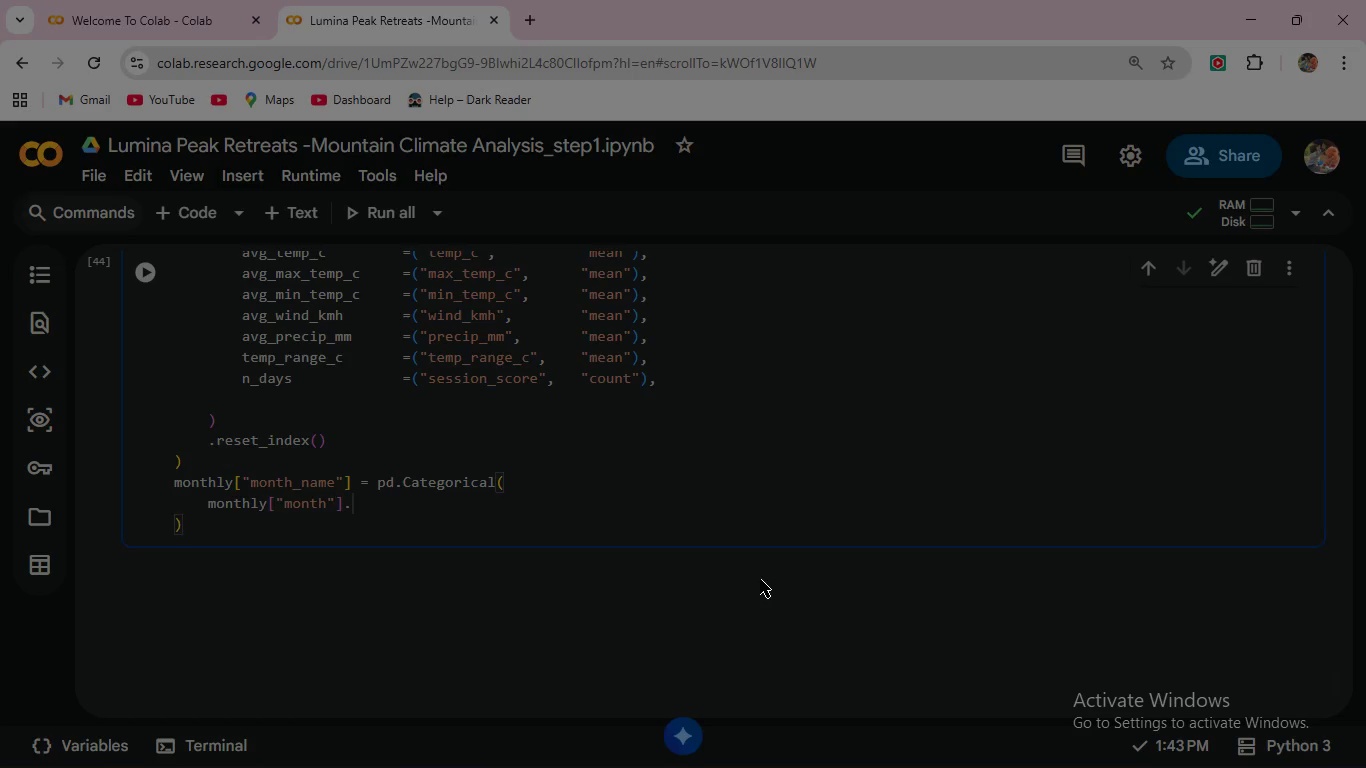 
type(.map(dict(zip(range(1,13)
 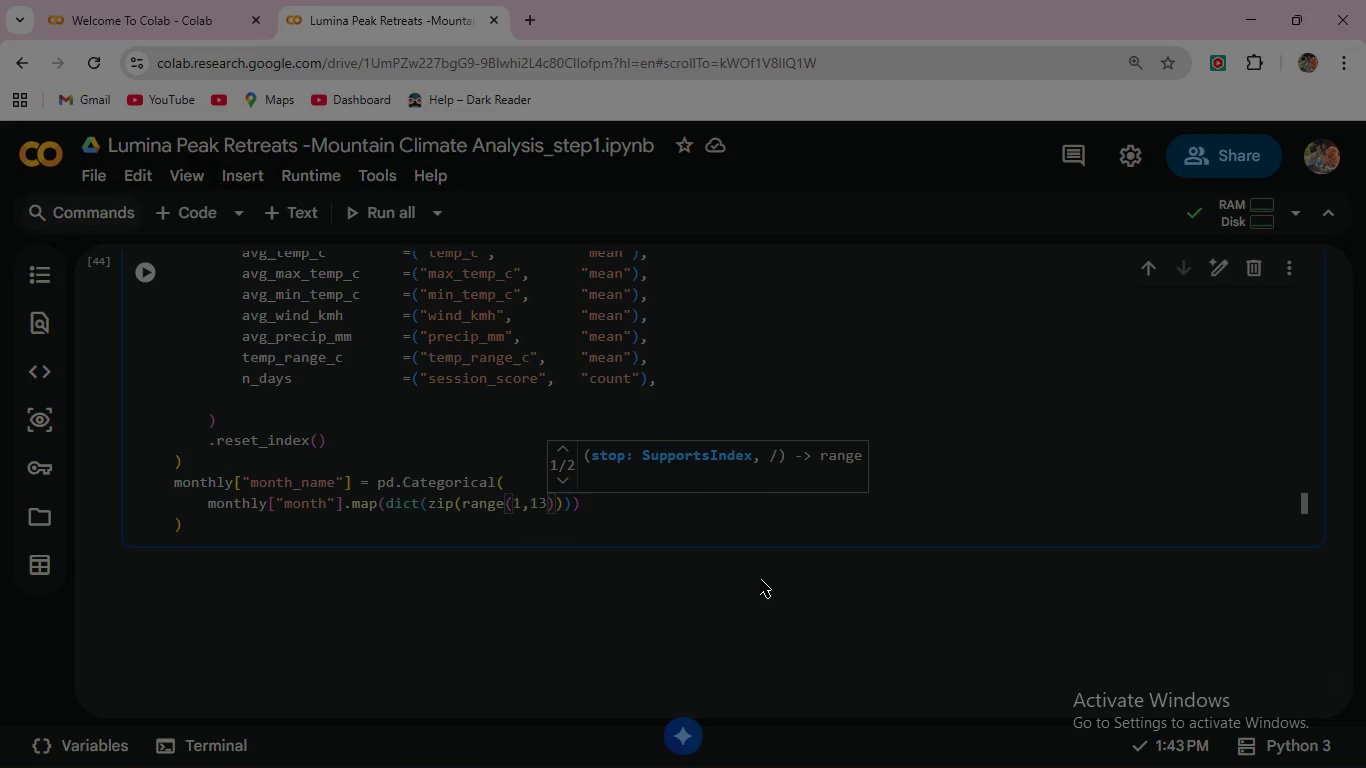 
key(ArrowRight)
 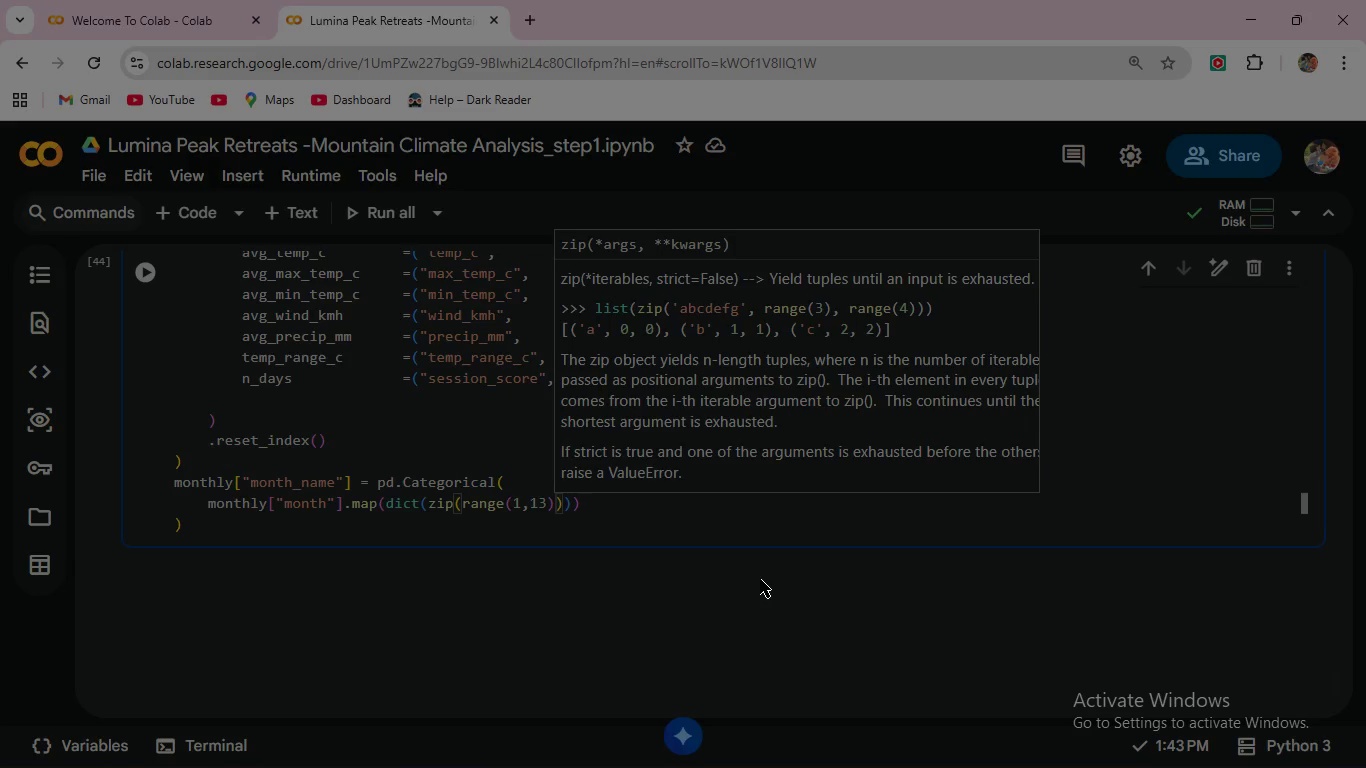 
wait(5.34)
 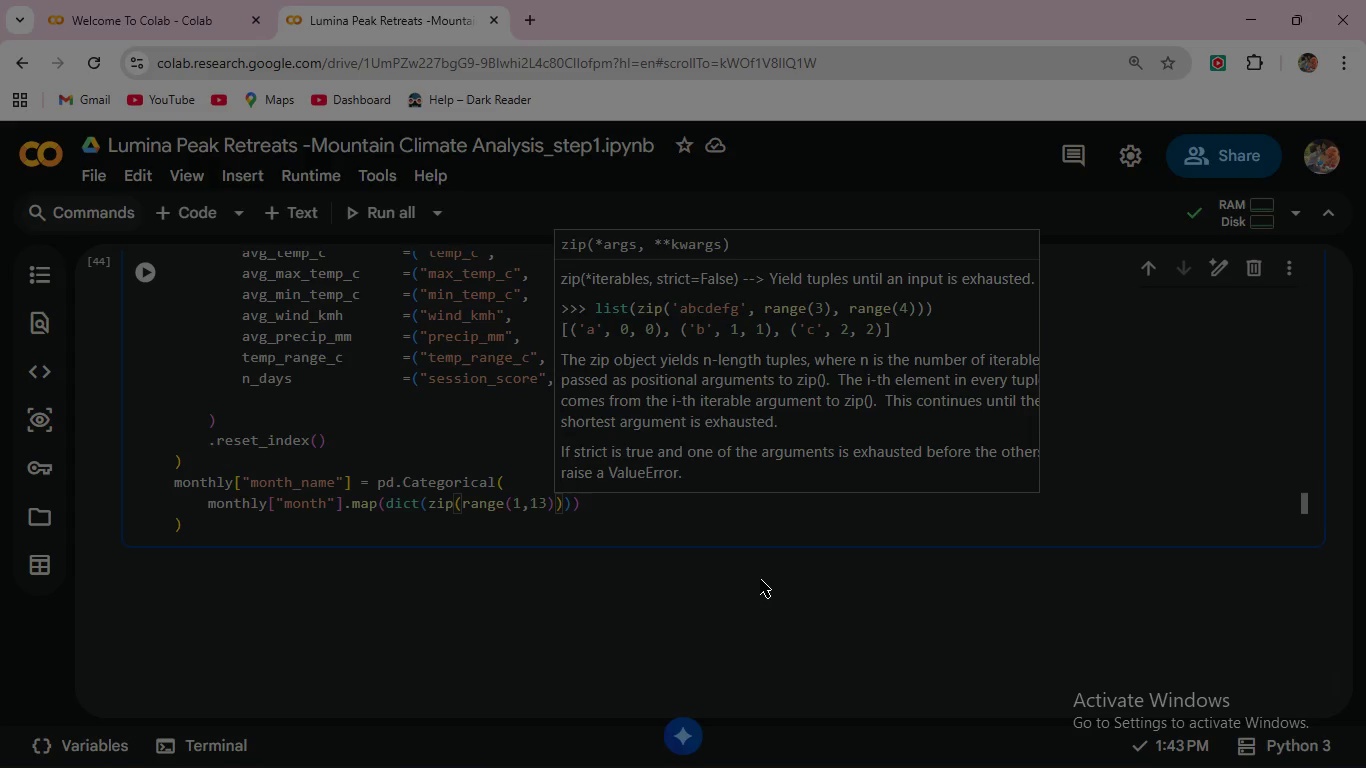 
type(, MON)
 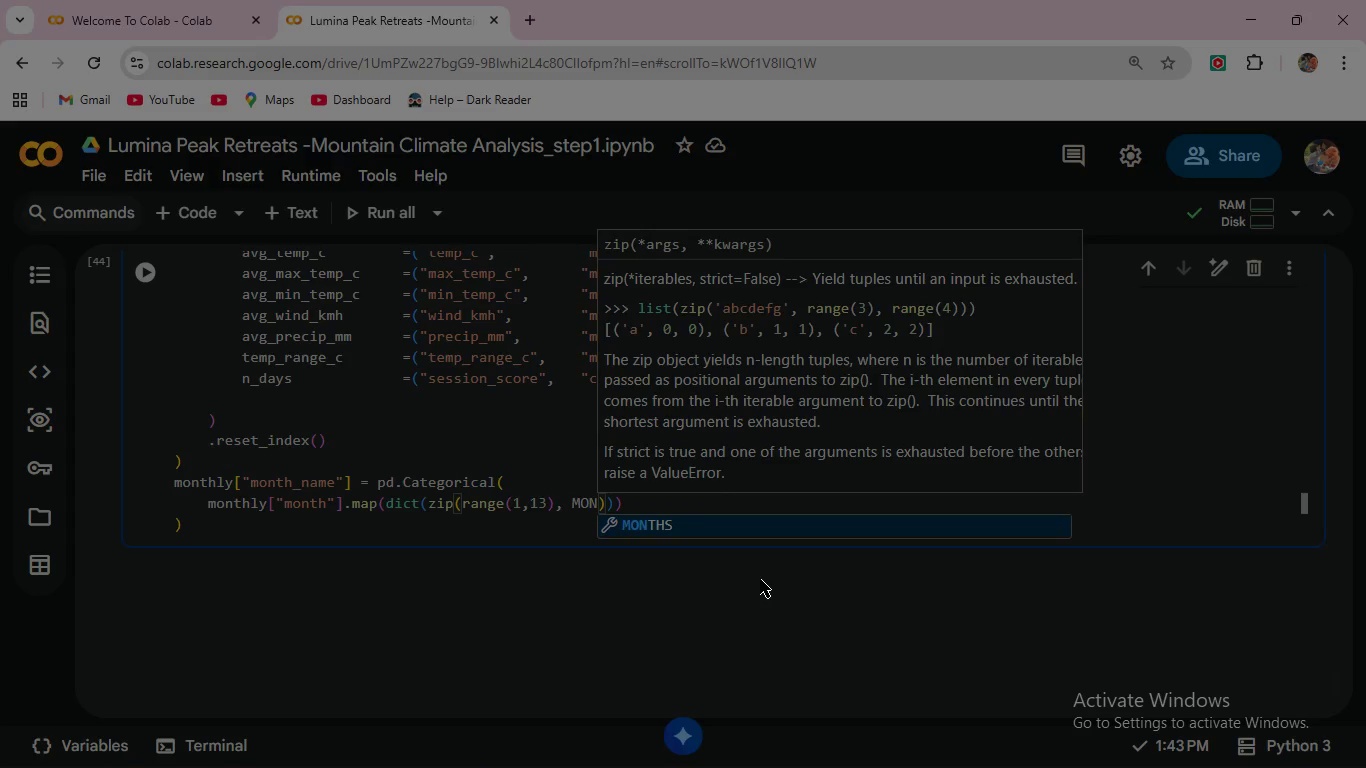 
key(Enter)
 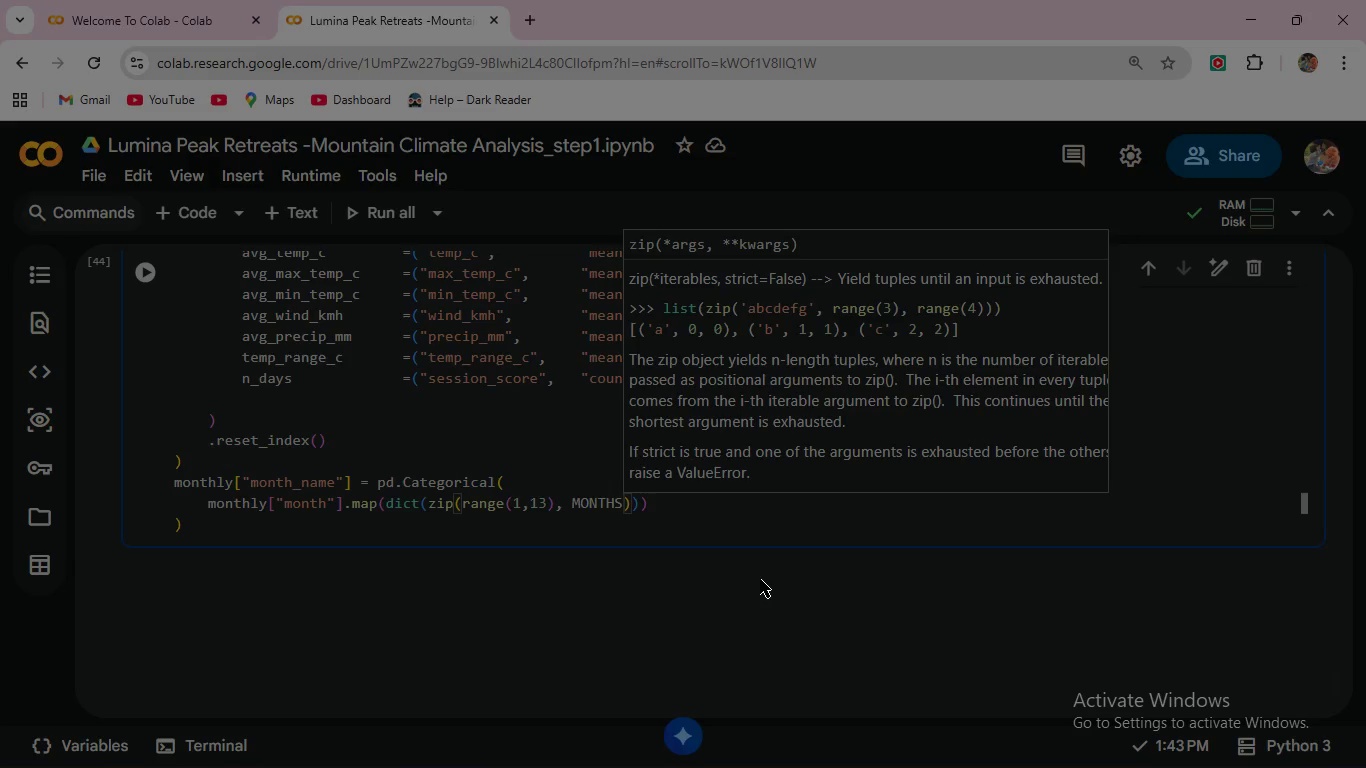 
key(ArrowRight)
 